 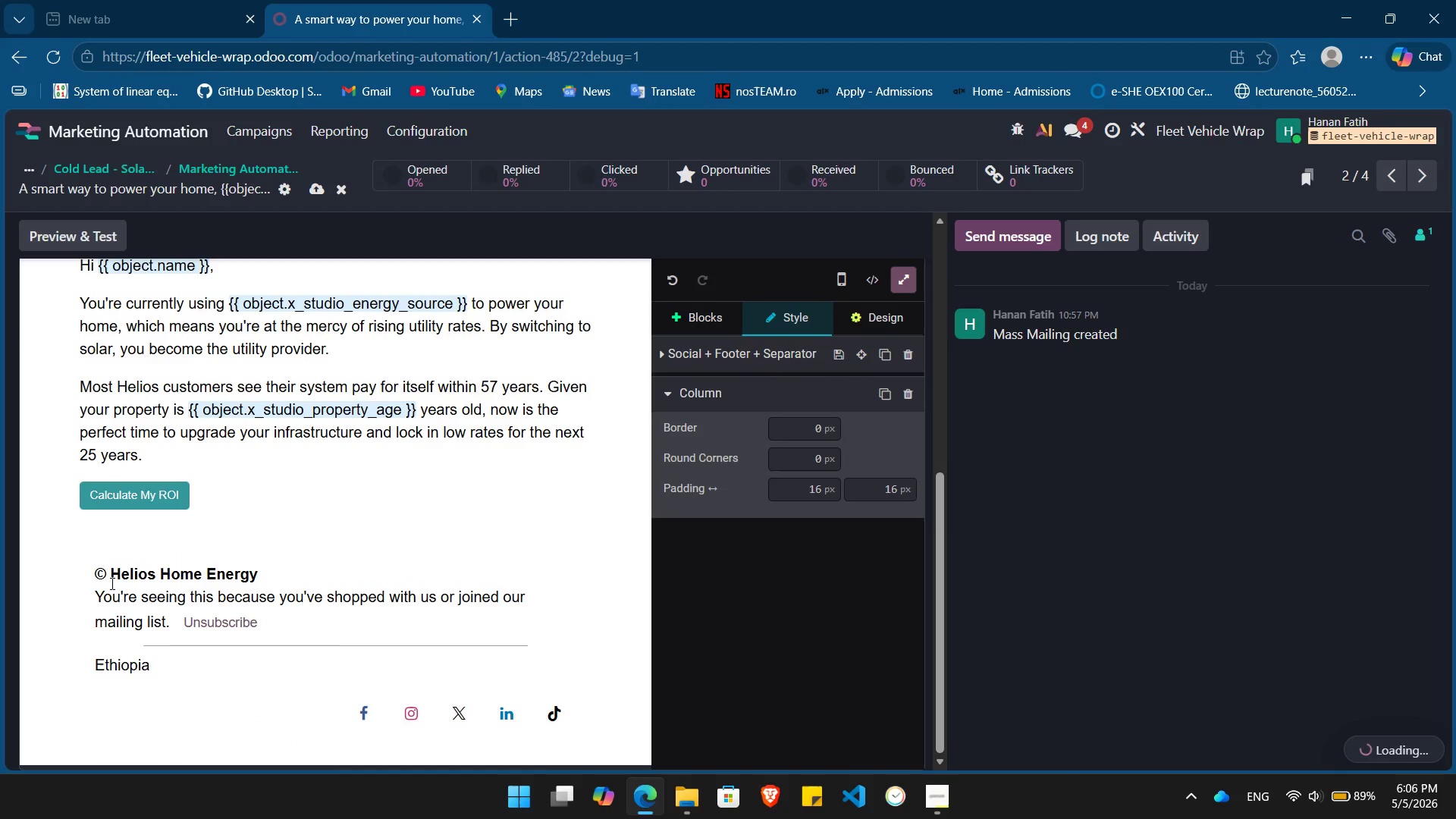 
left_click_drag(start_coordinate=[97, 599], to_coordinate=[170, 629])
 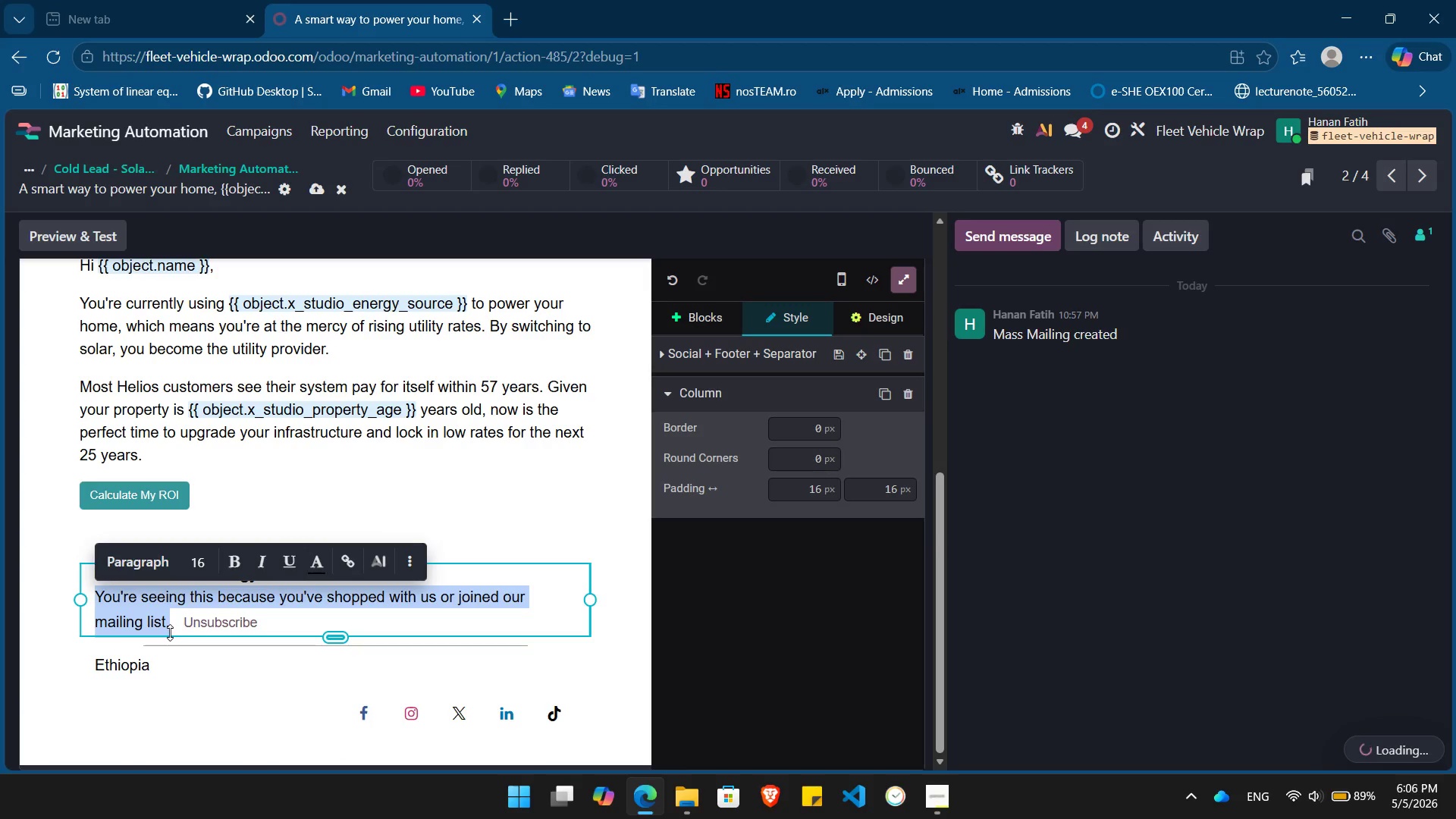 
key(Shift+ArrowLeft)
 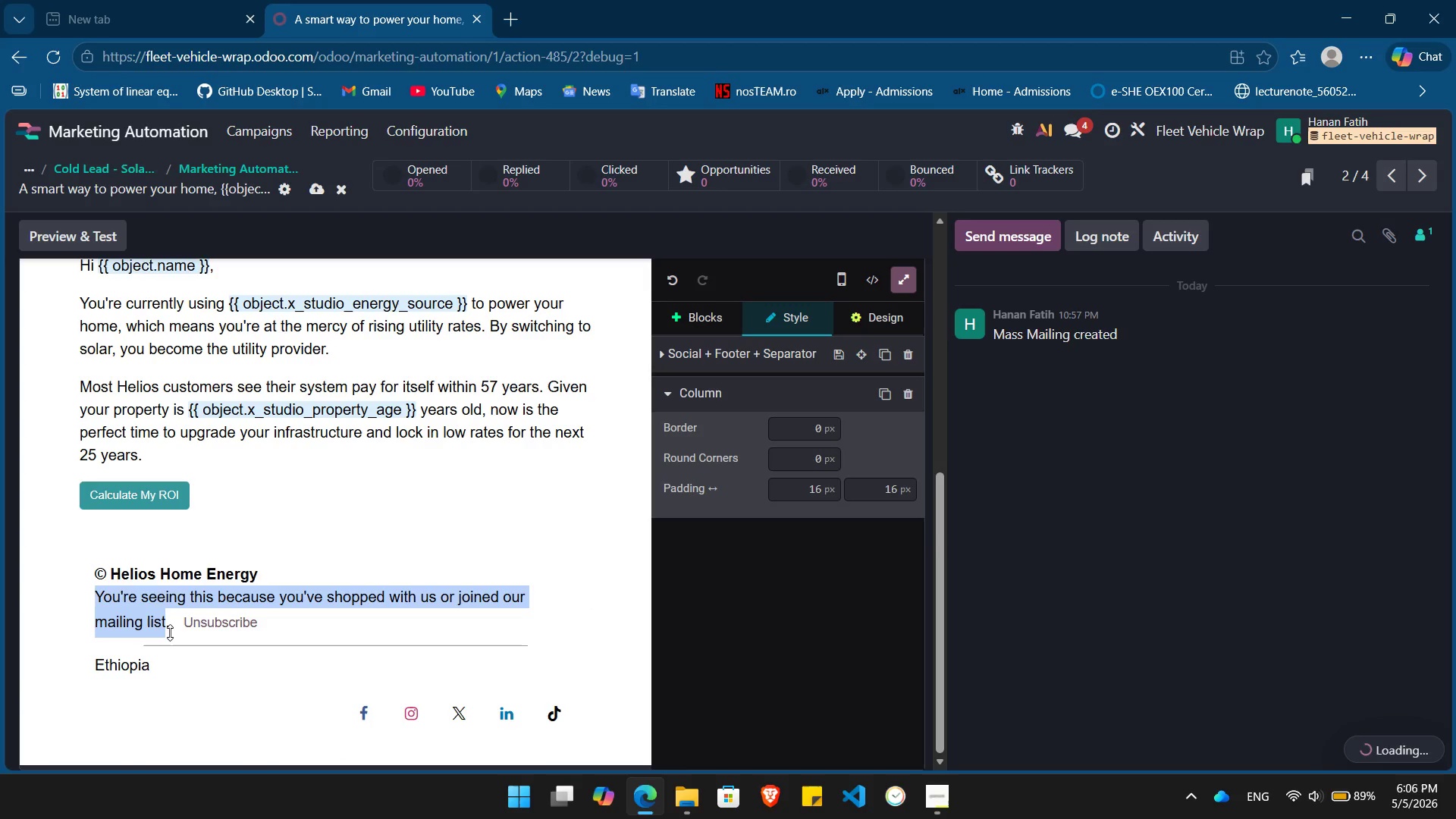 
key(Backspace)
 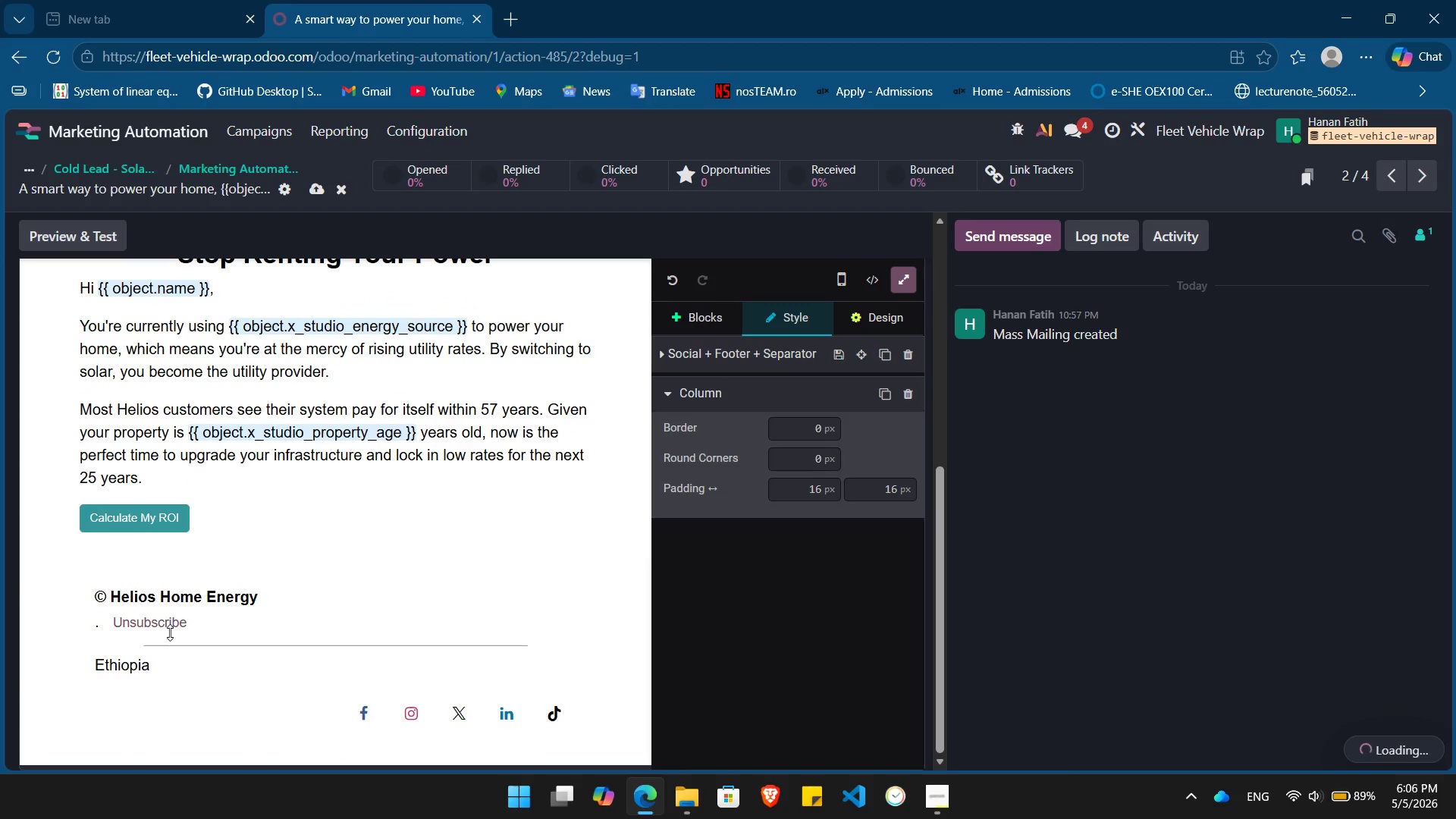 
type(Empower)
 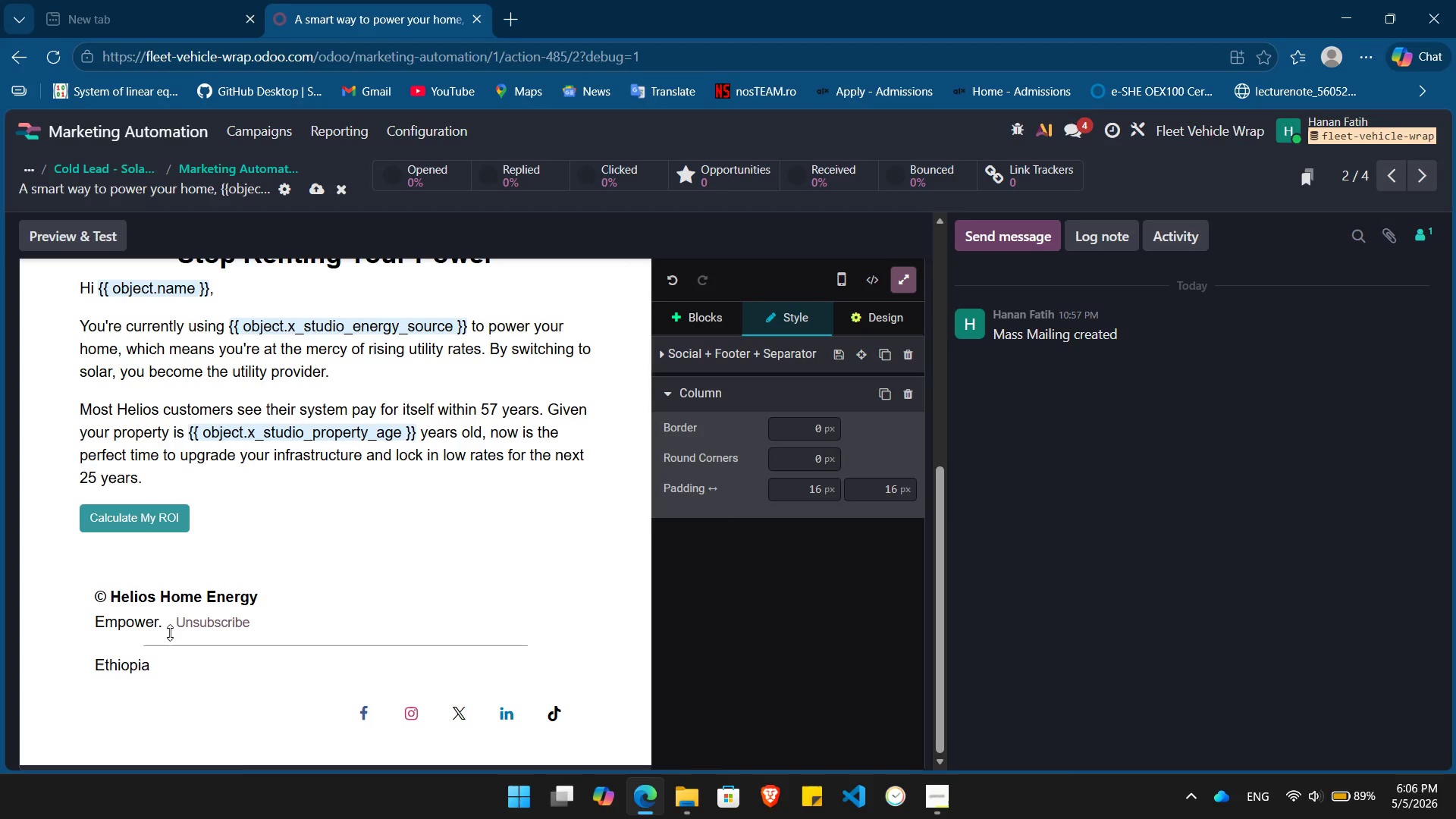 
type(ing your home with clean, sustainable energy)
 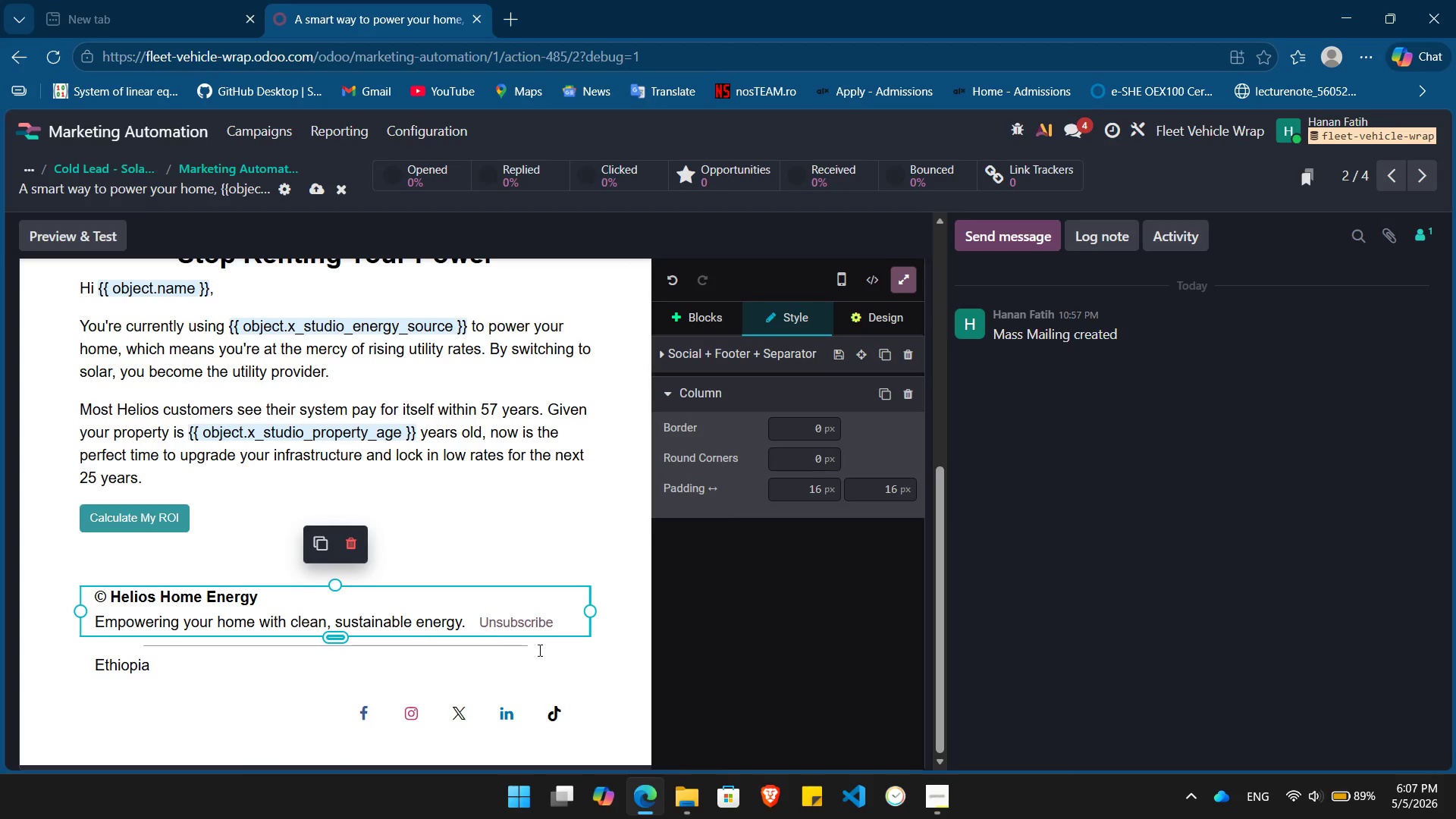 
left_click([319, 726])
 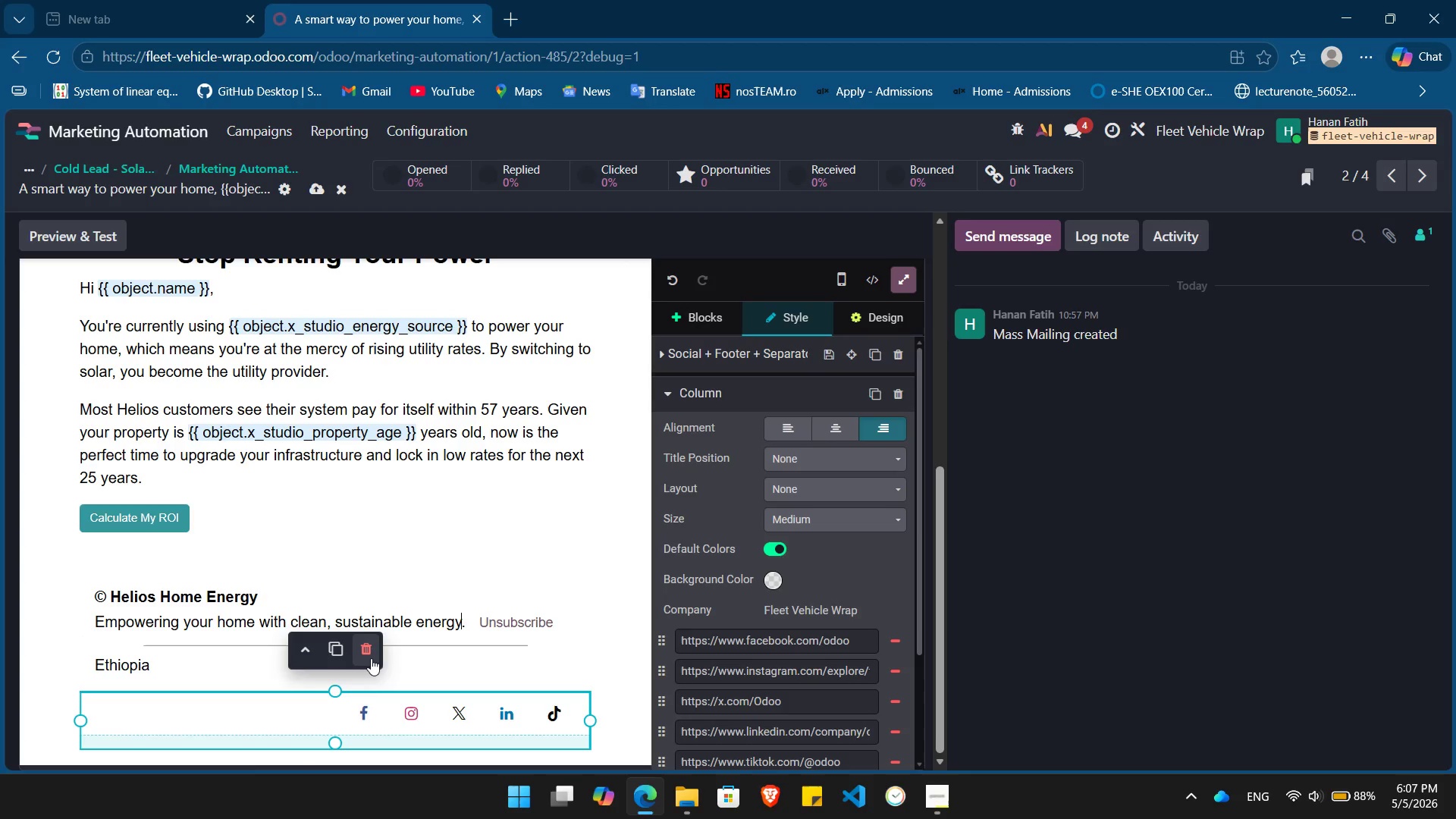 
left_click([364, 660])
 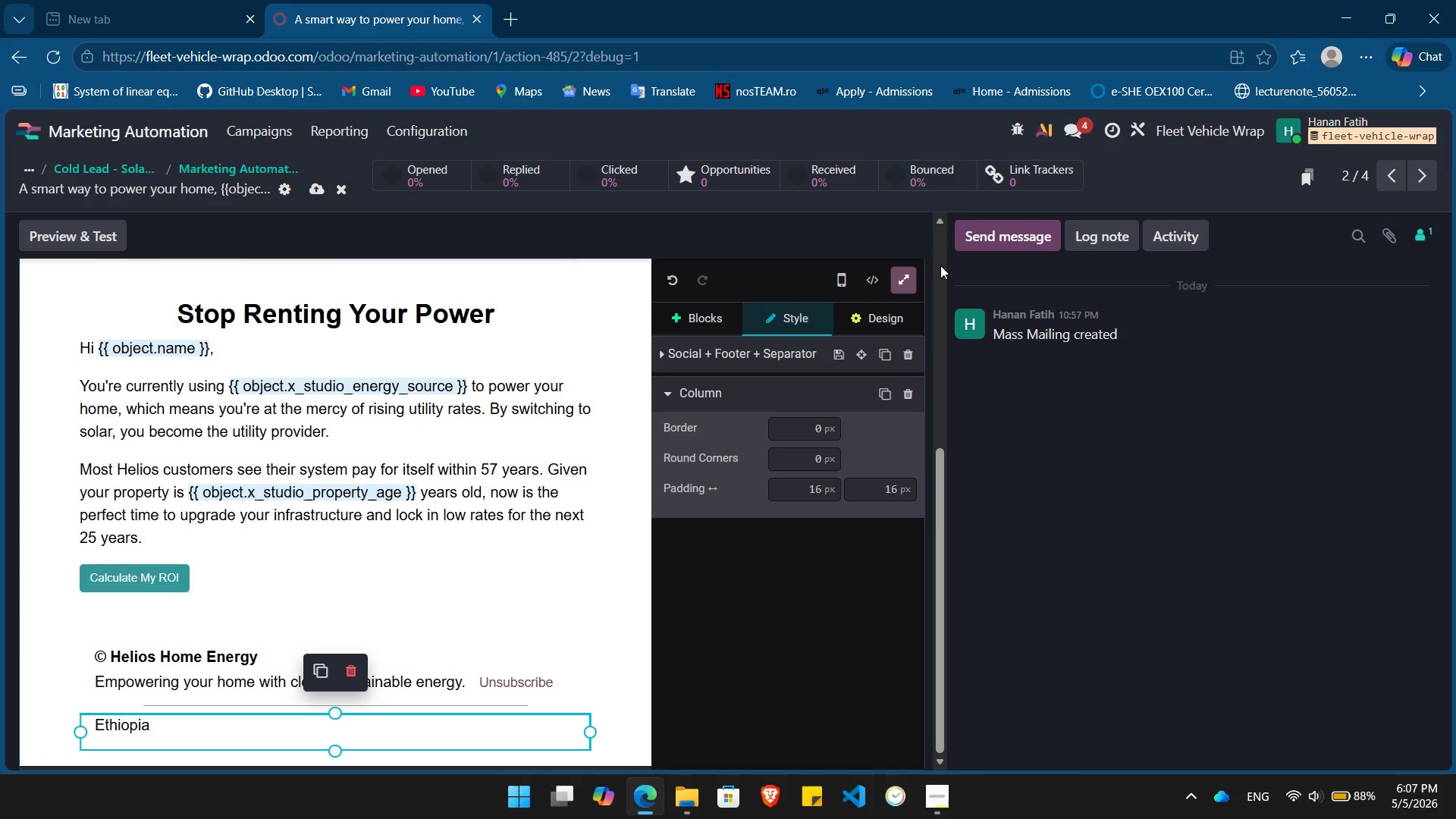 
left_click([902, 269])
 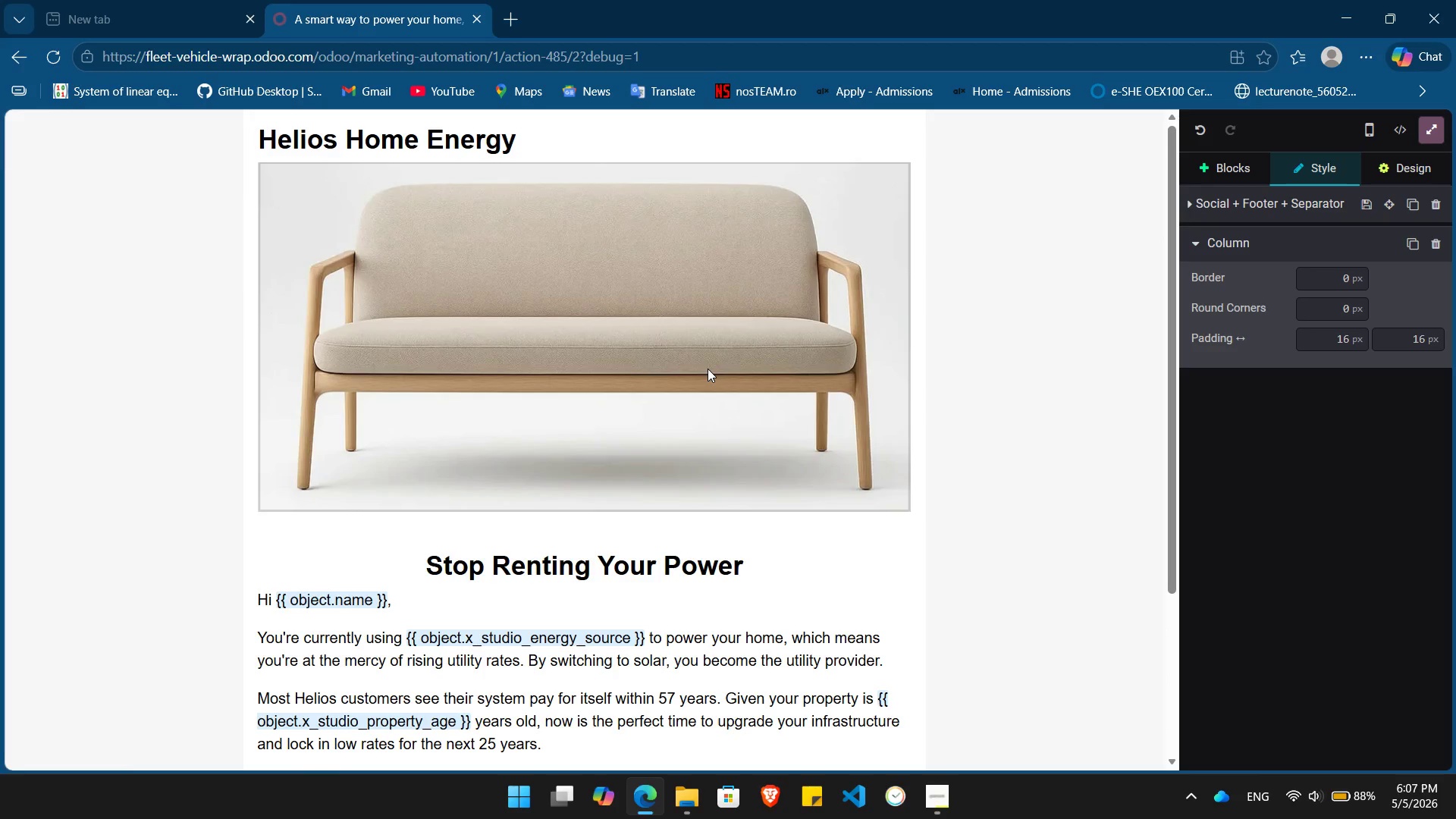 
double_click([708, 369])
 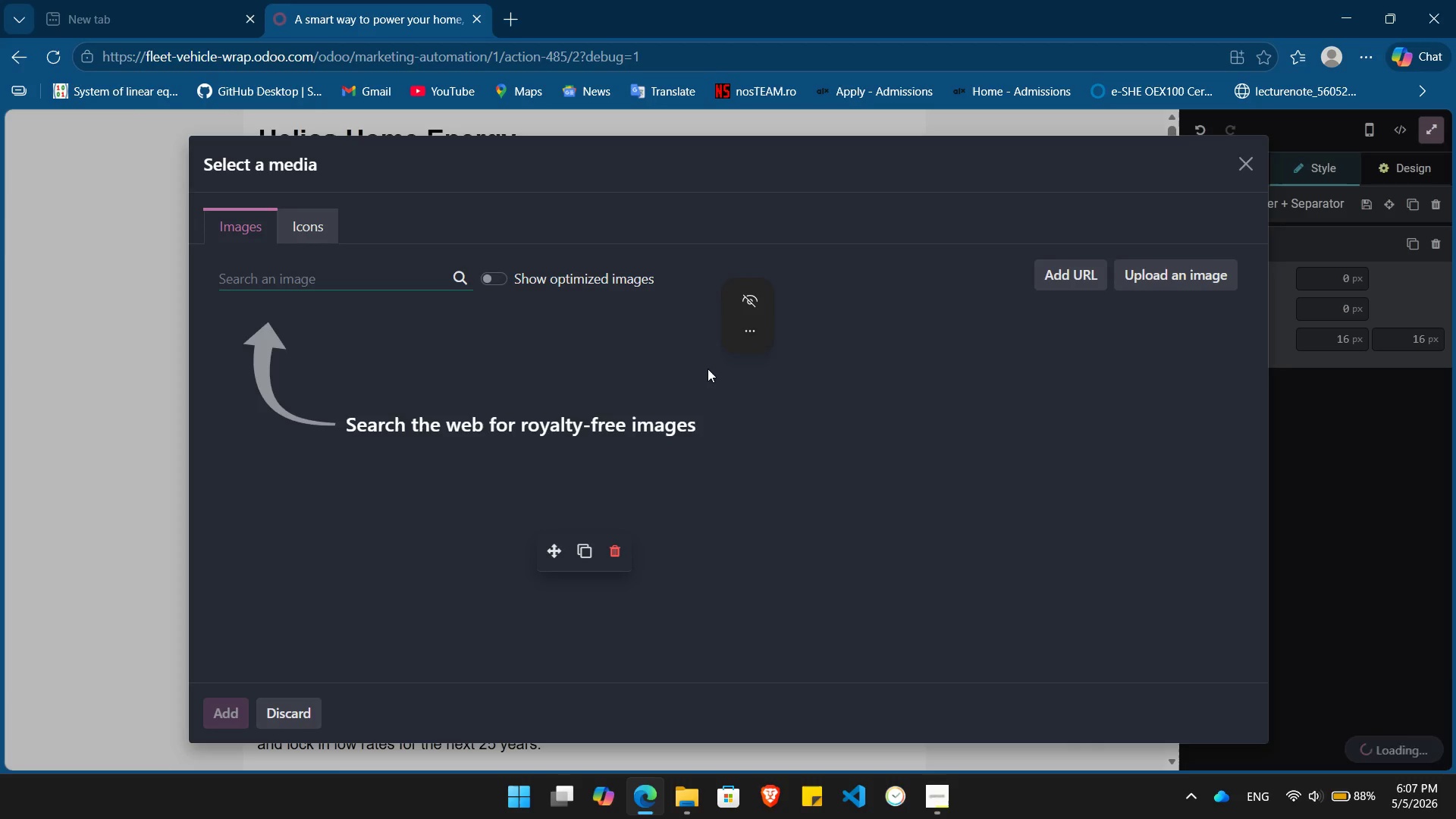 
type(home)
 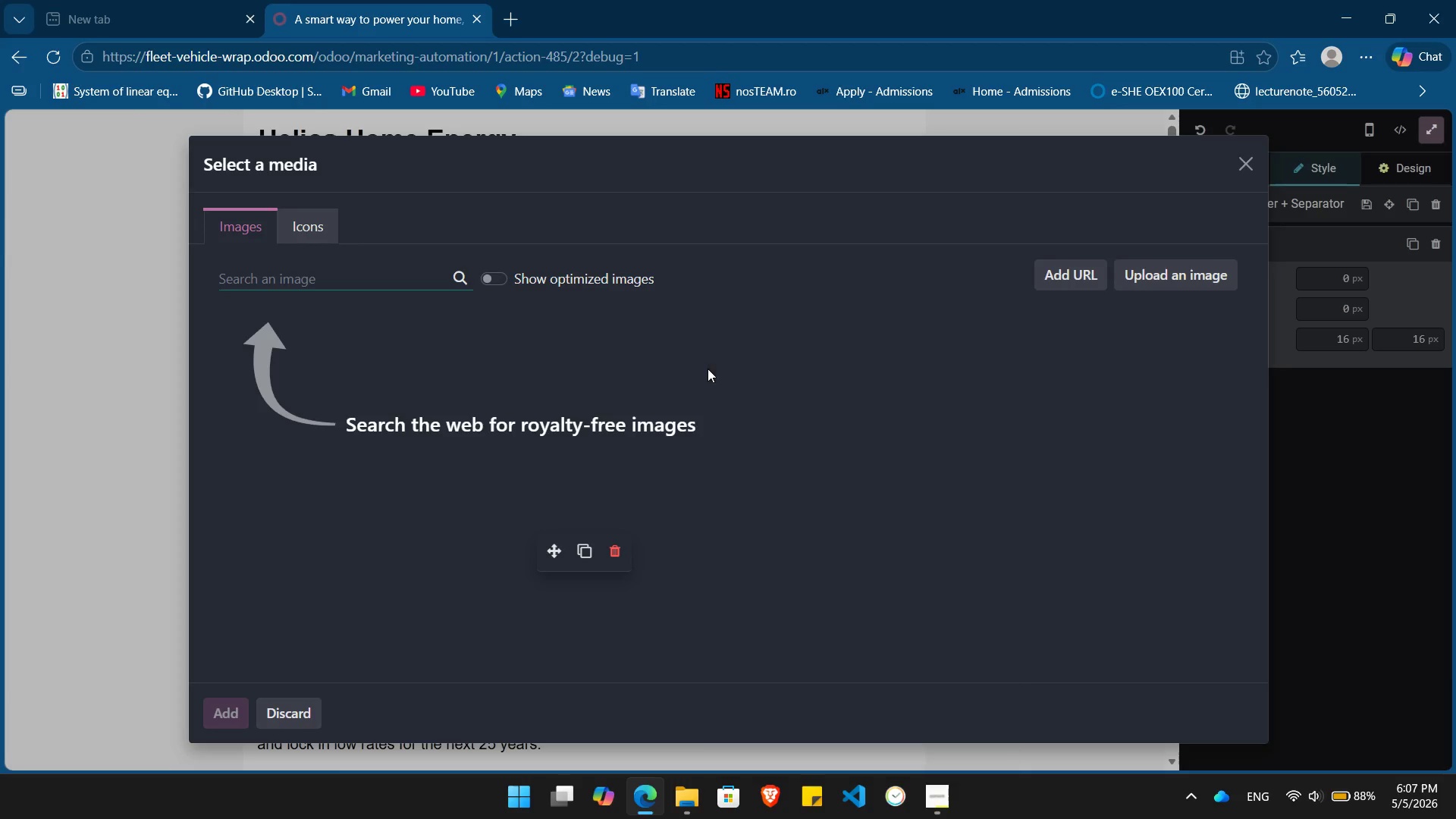 
key(Meta+MetaLeft)
 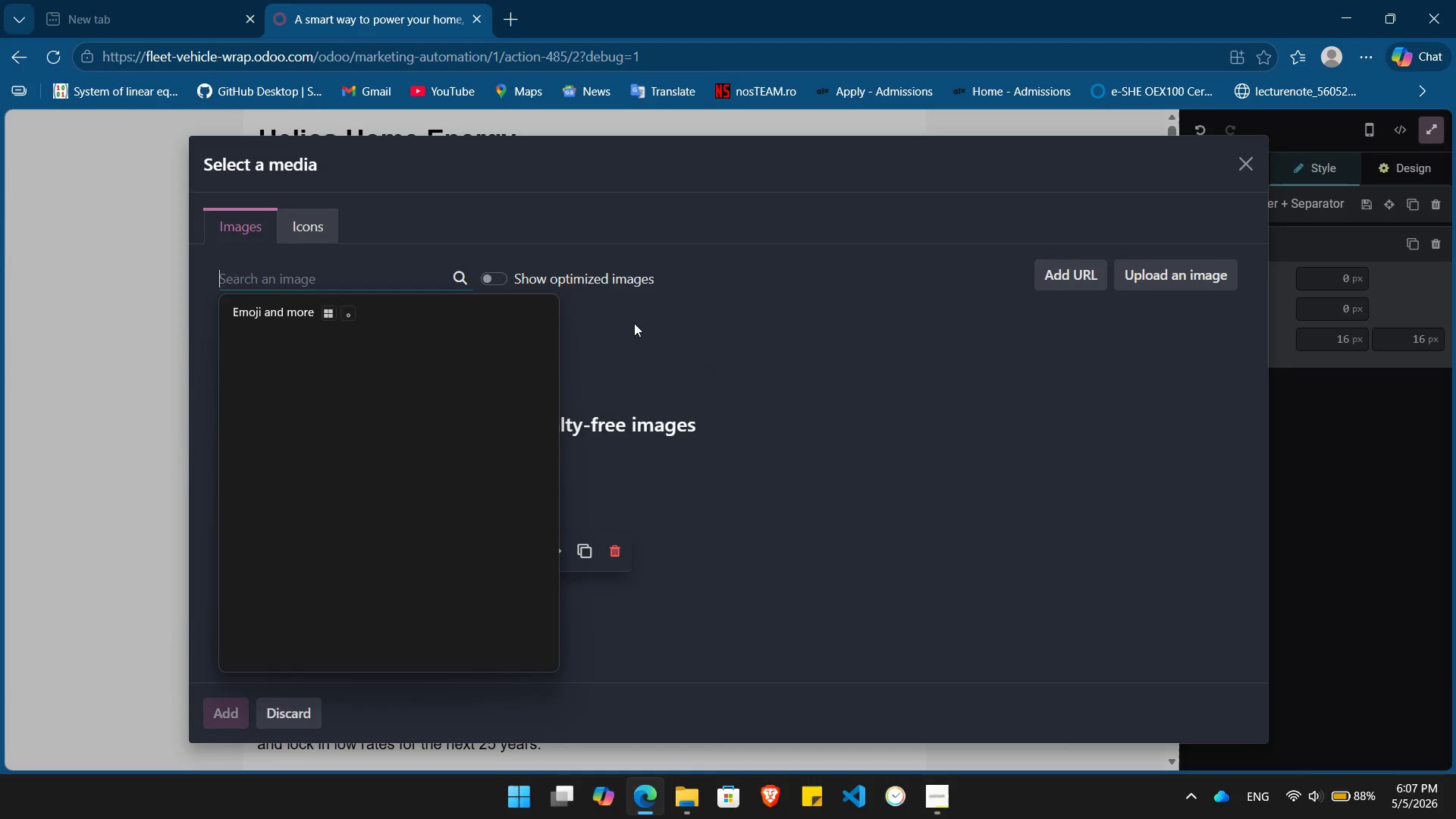 
key(Meta+Period)
 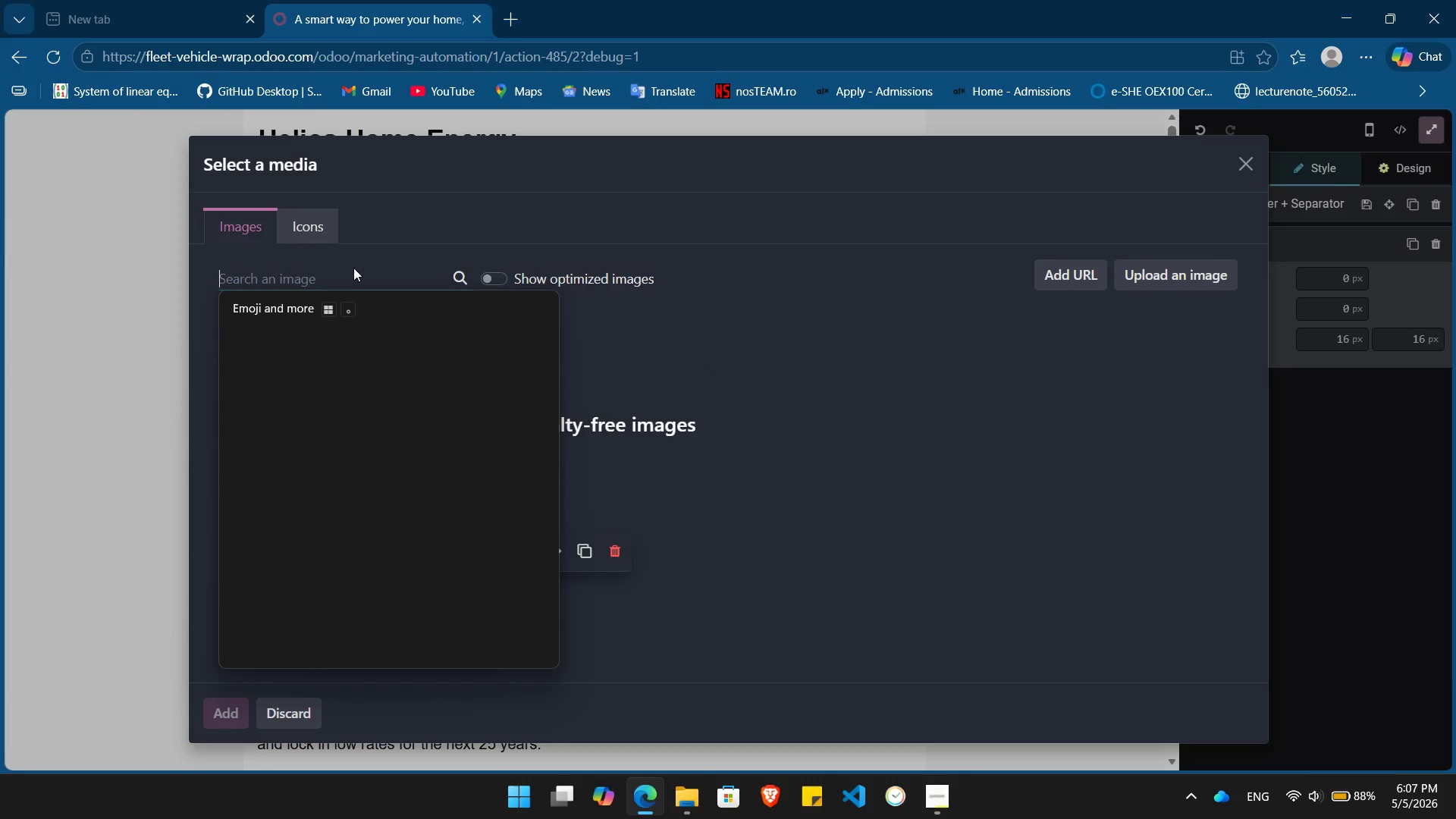 
left_click([353, 274])
 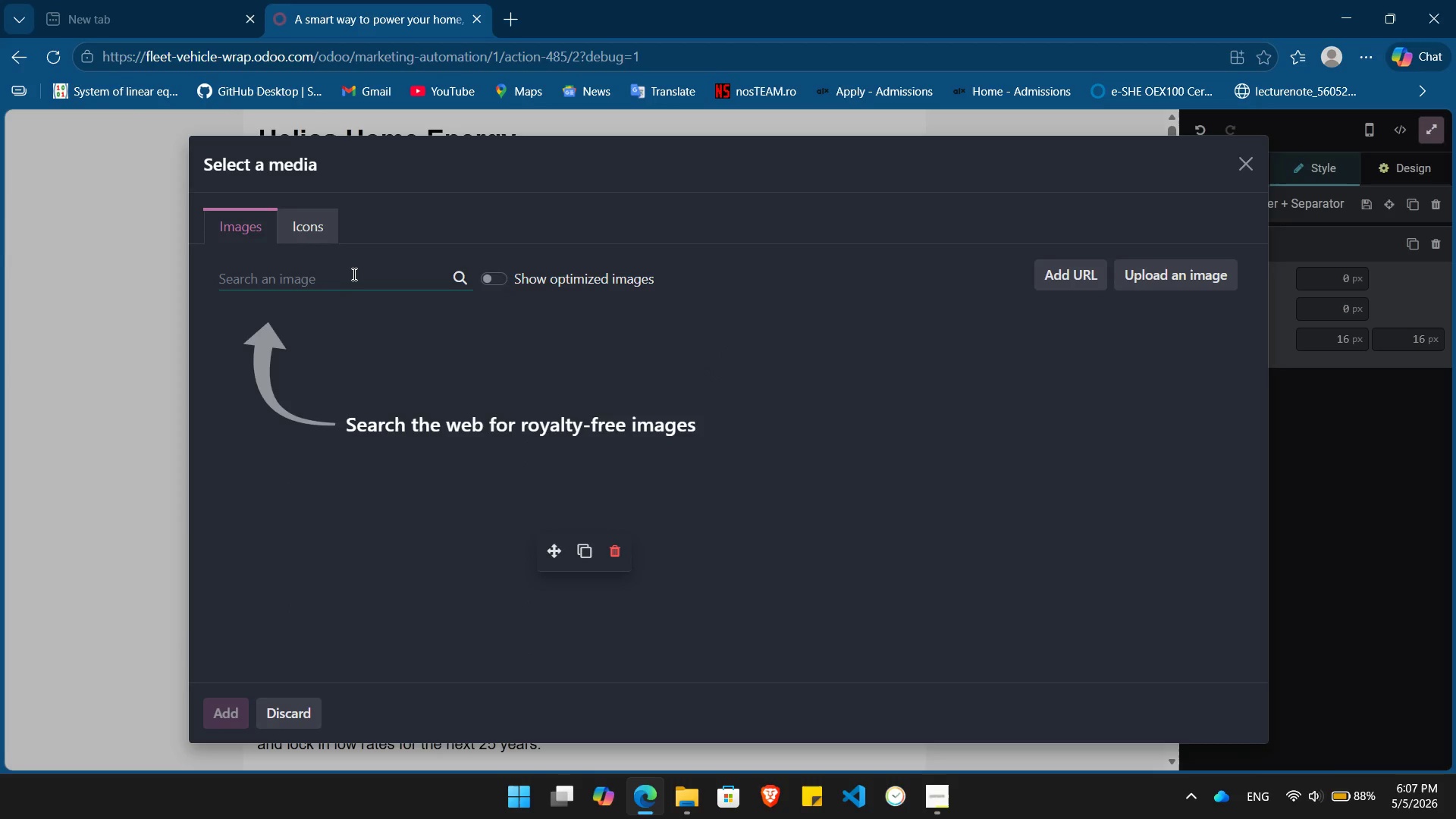 
type(home)
 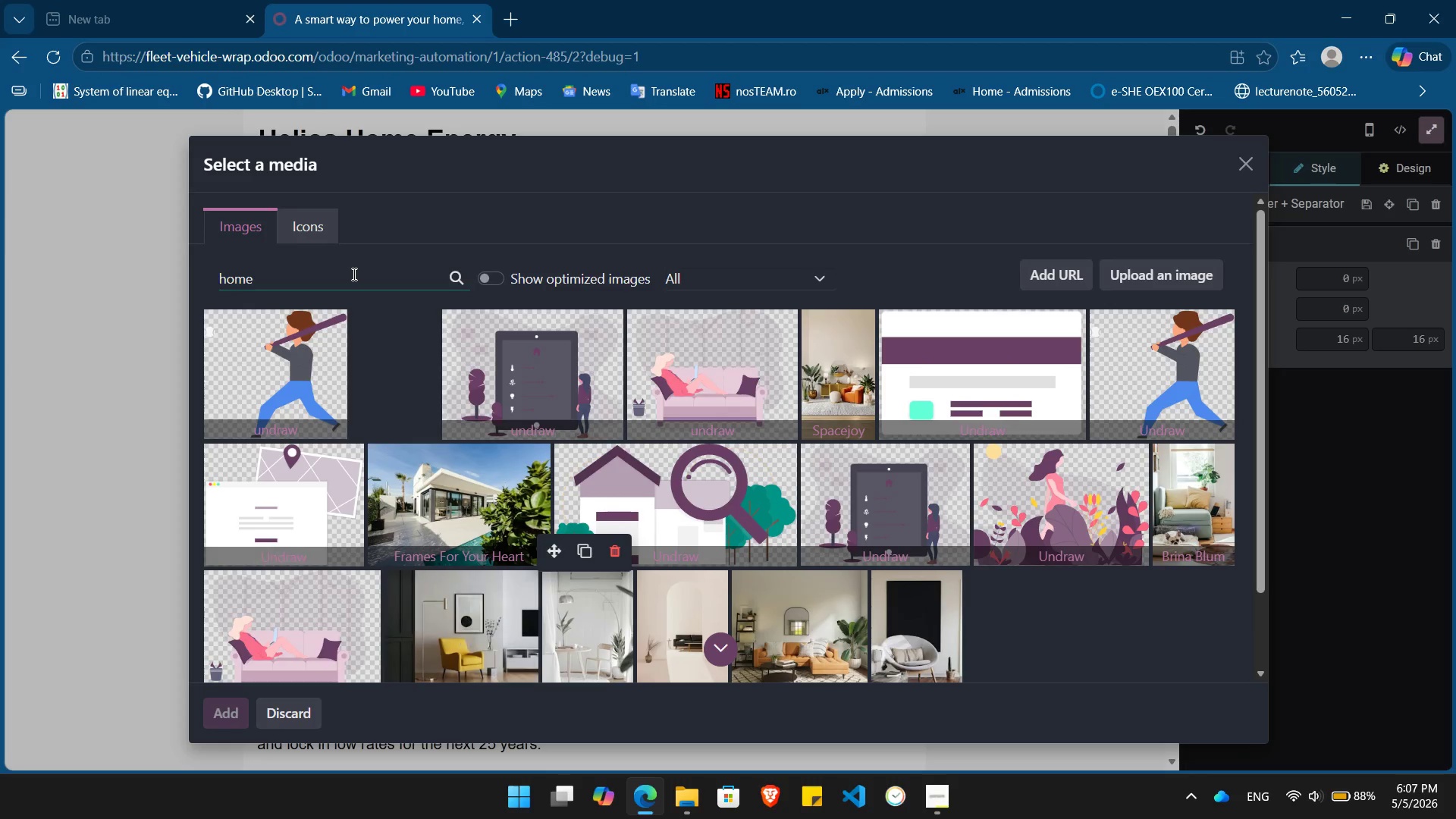 
wait(19.8)
 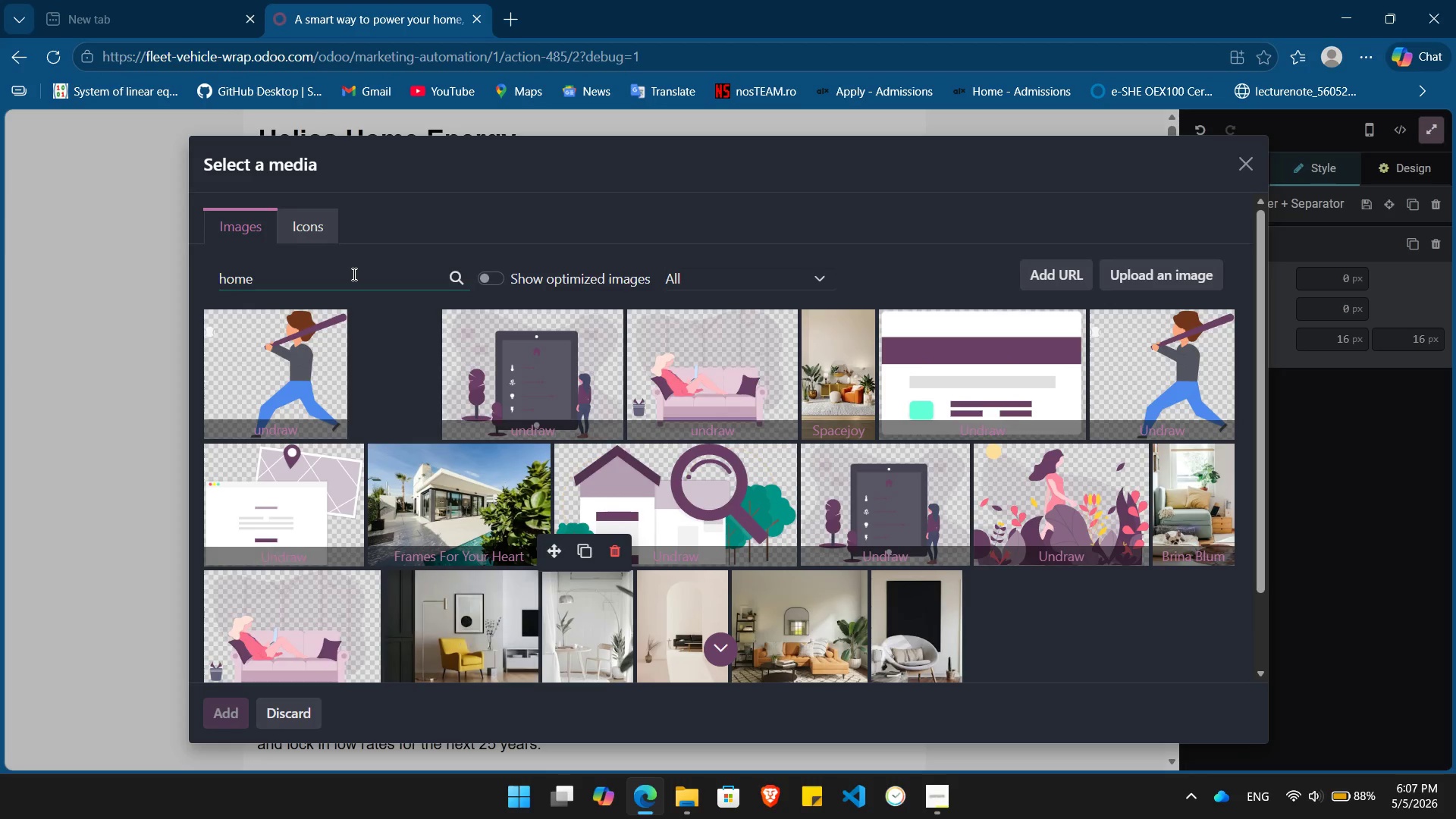 
left_click([657, 515])
 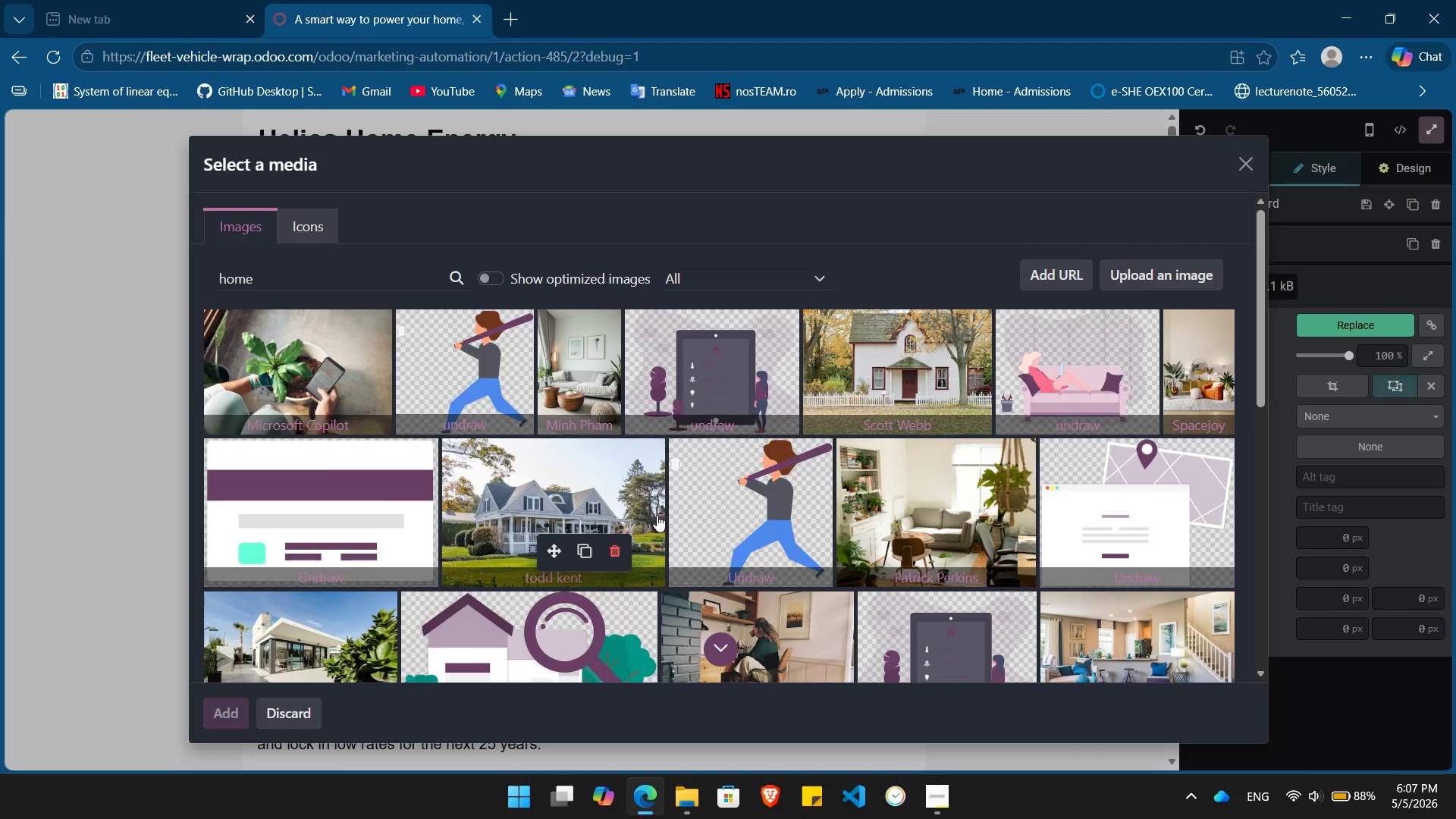 
wait(19.14)
 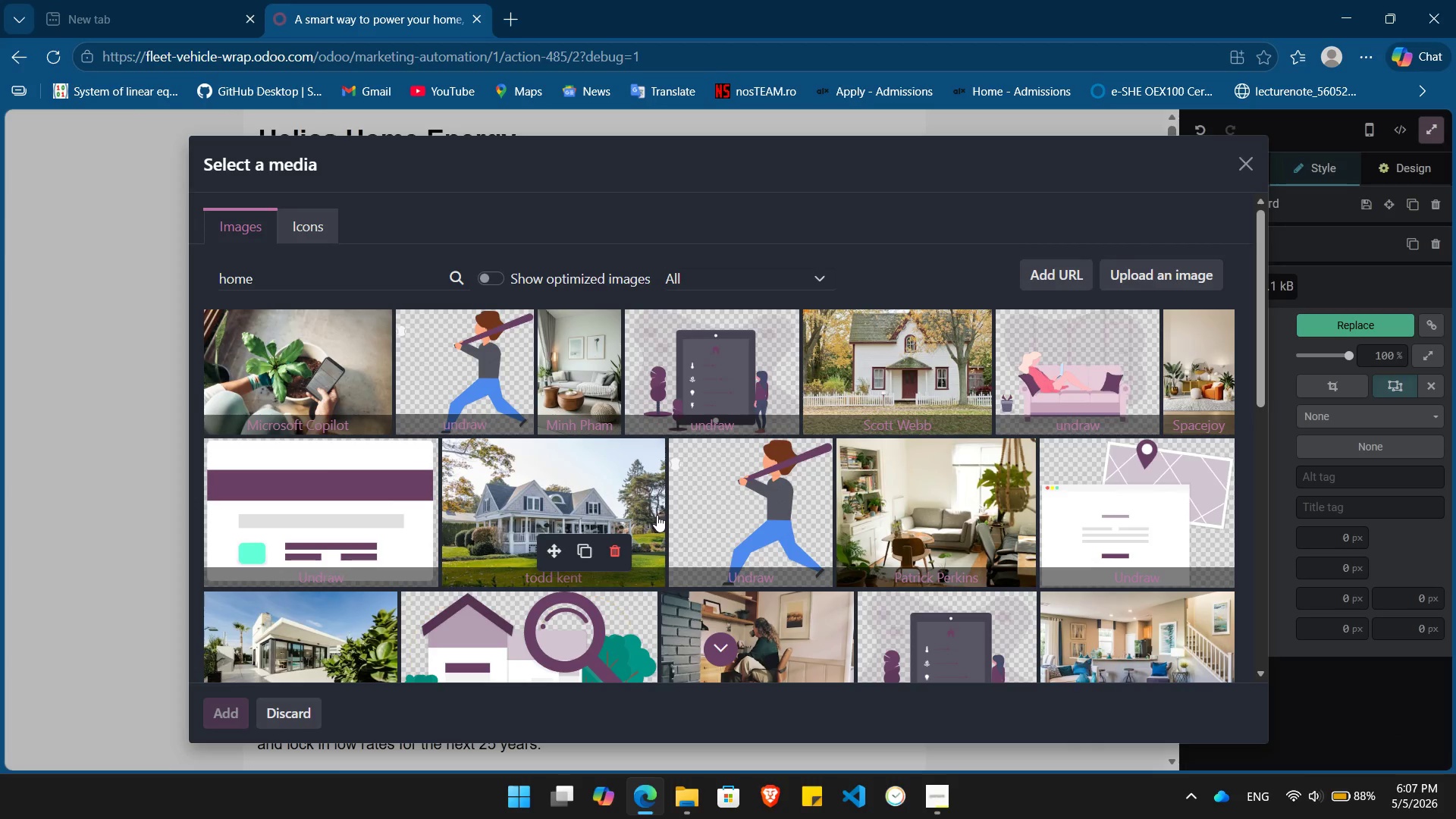 
scroll: coordinate [779, 365], scroll_direction: down, amount: 2.0
 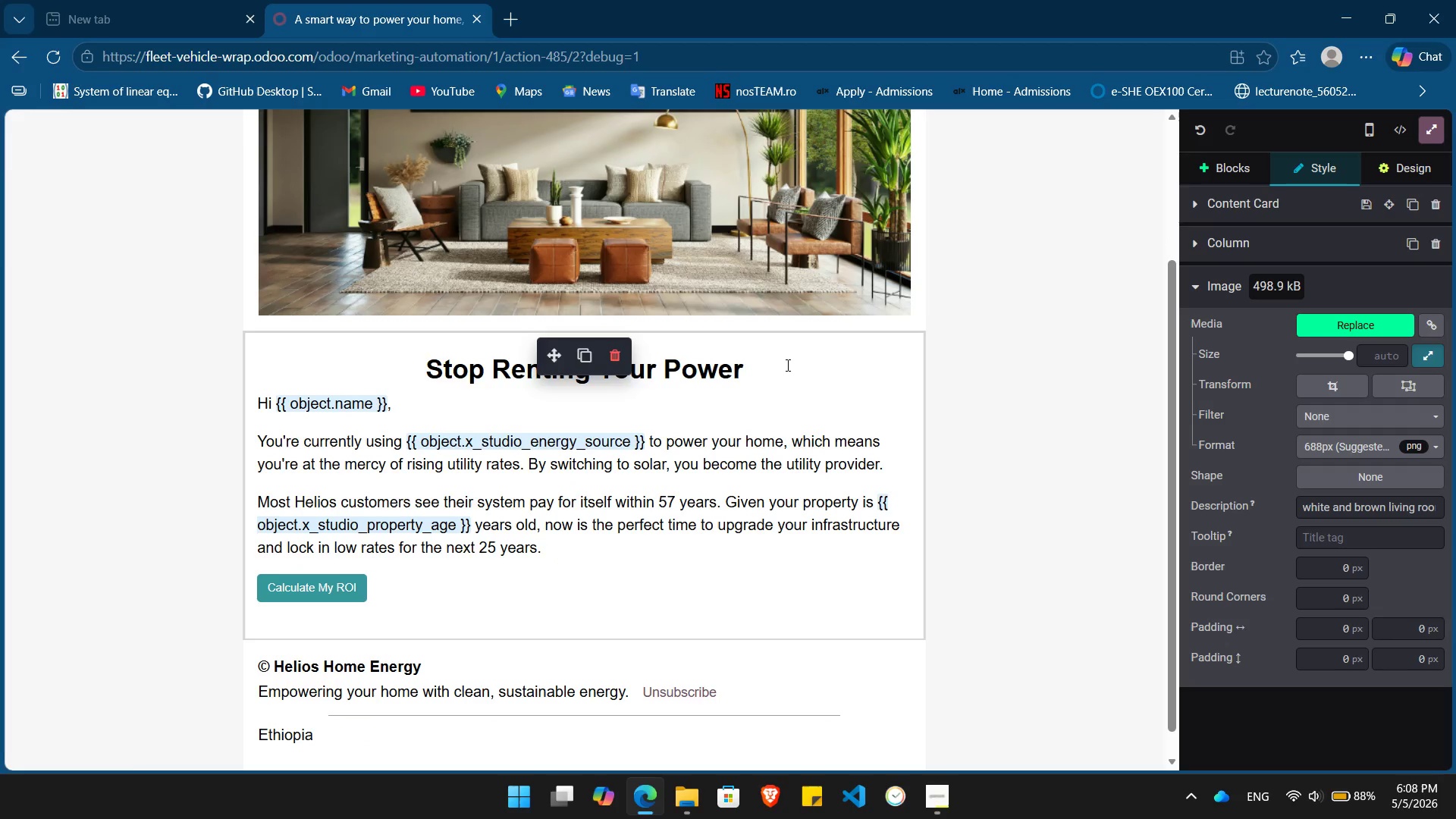 
left_click([786, 365])
 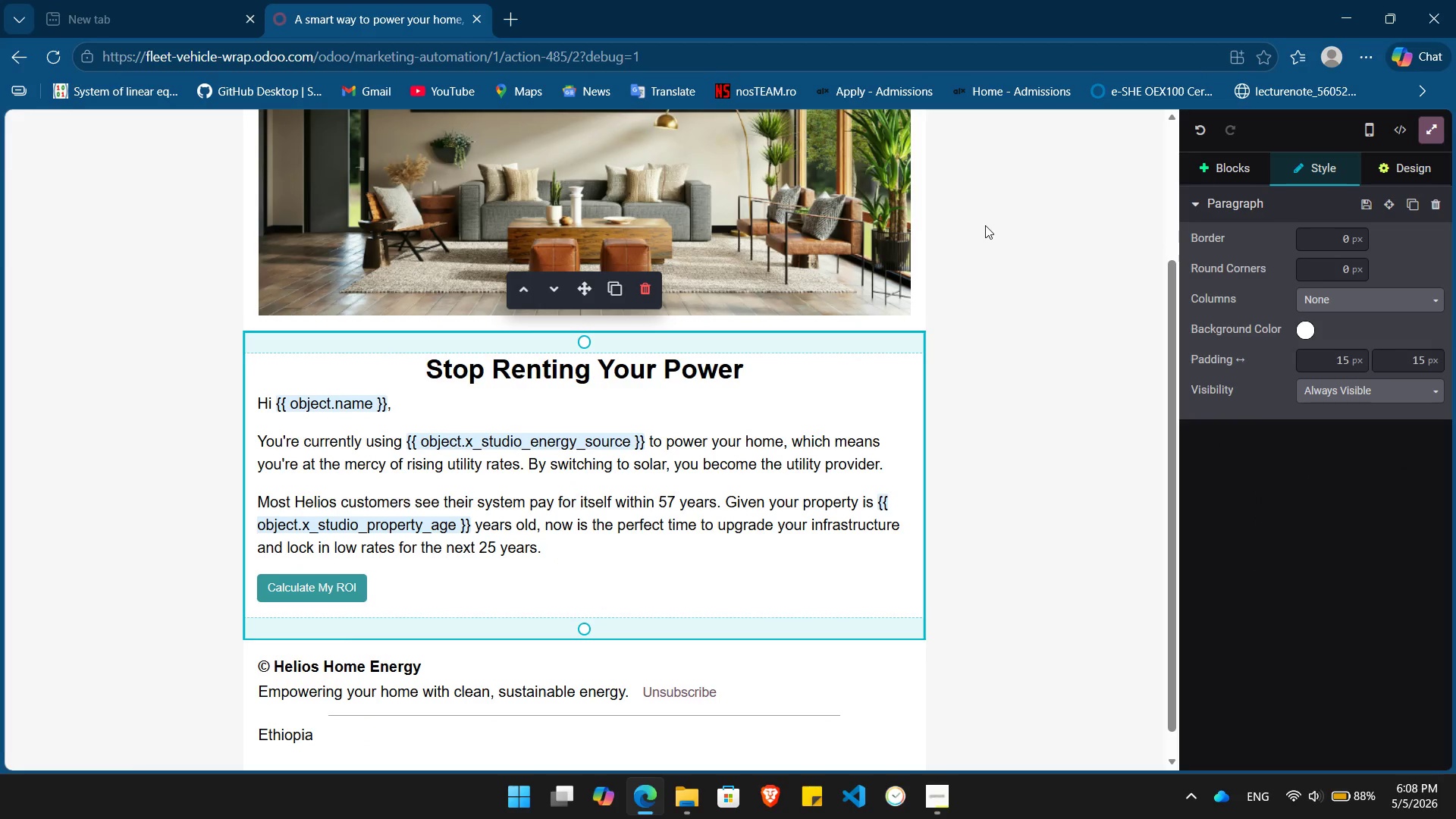 
wait(6.58)
 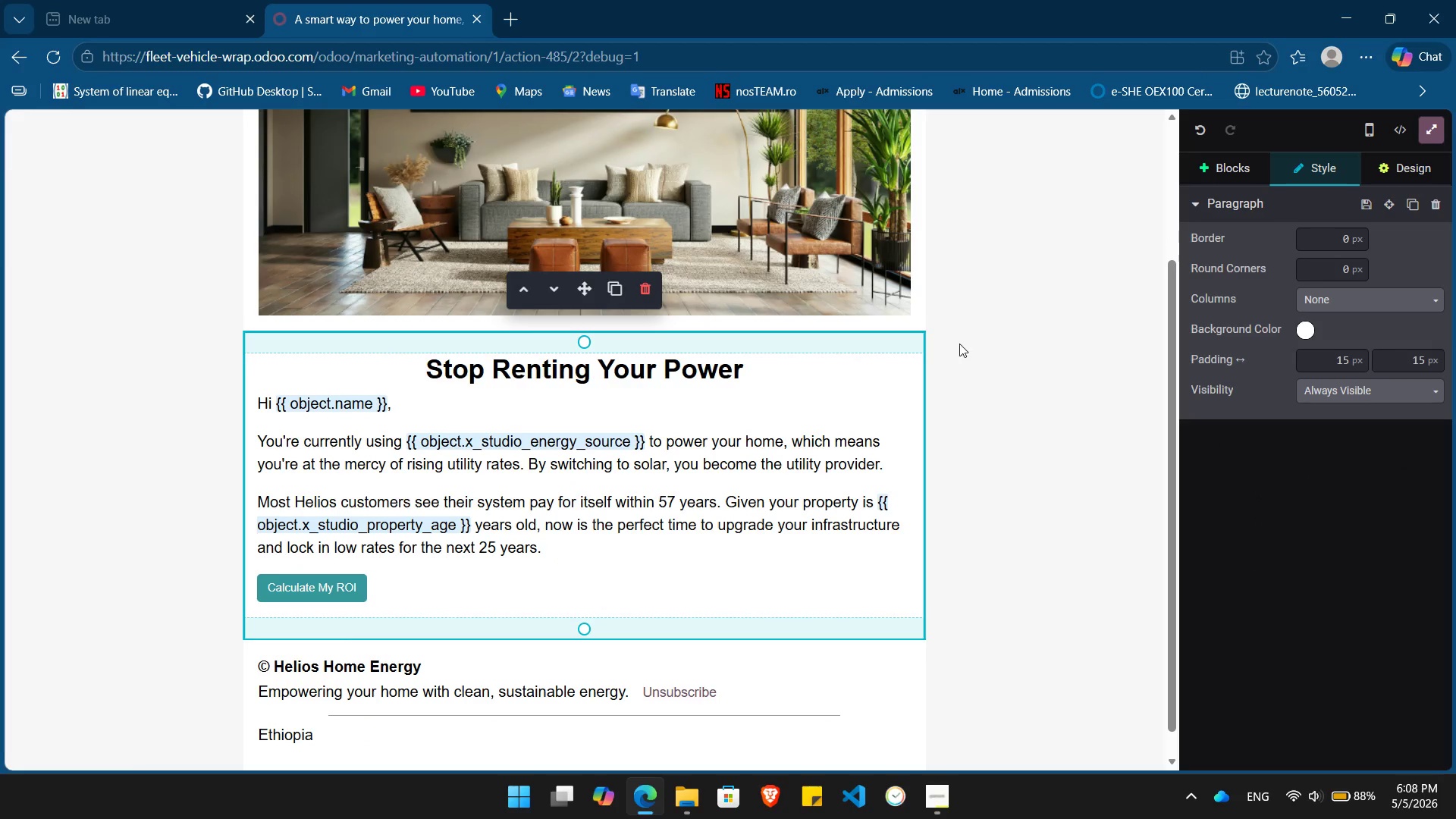 
left_click([1429, 168])
 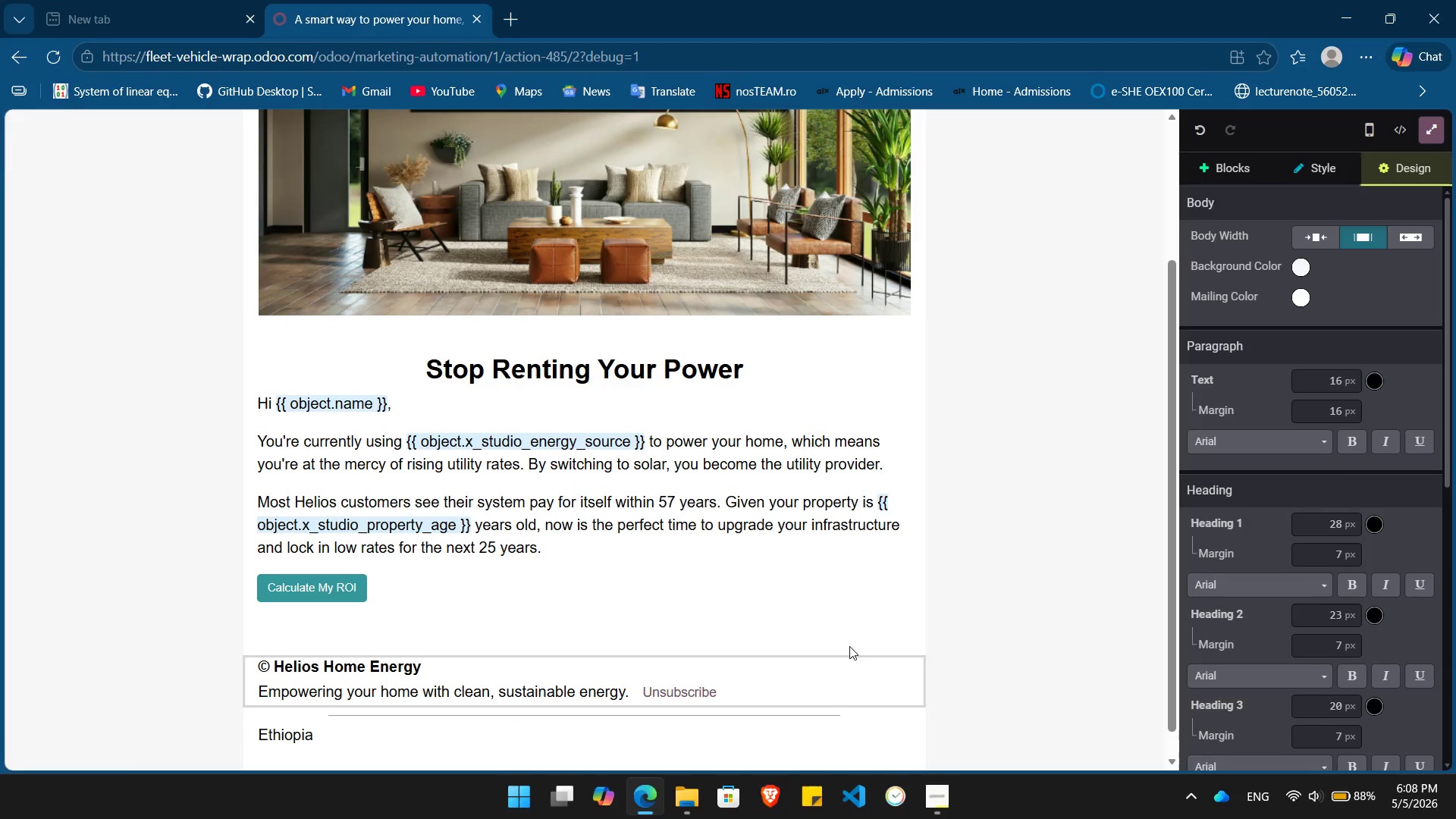 
left_click([921, 643])
 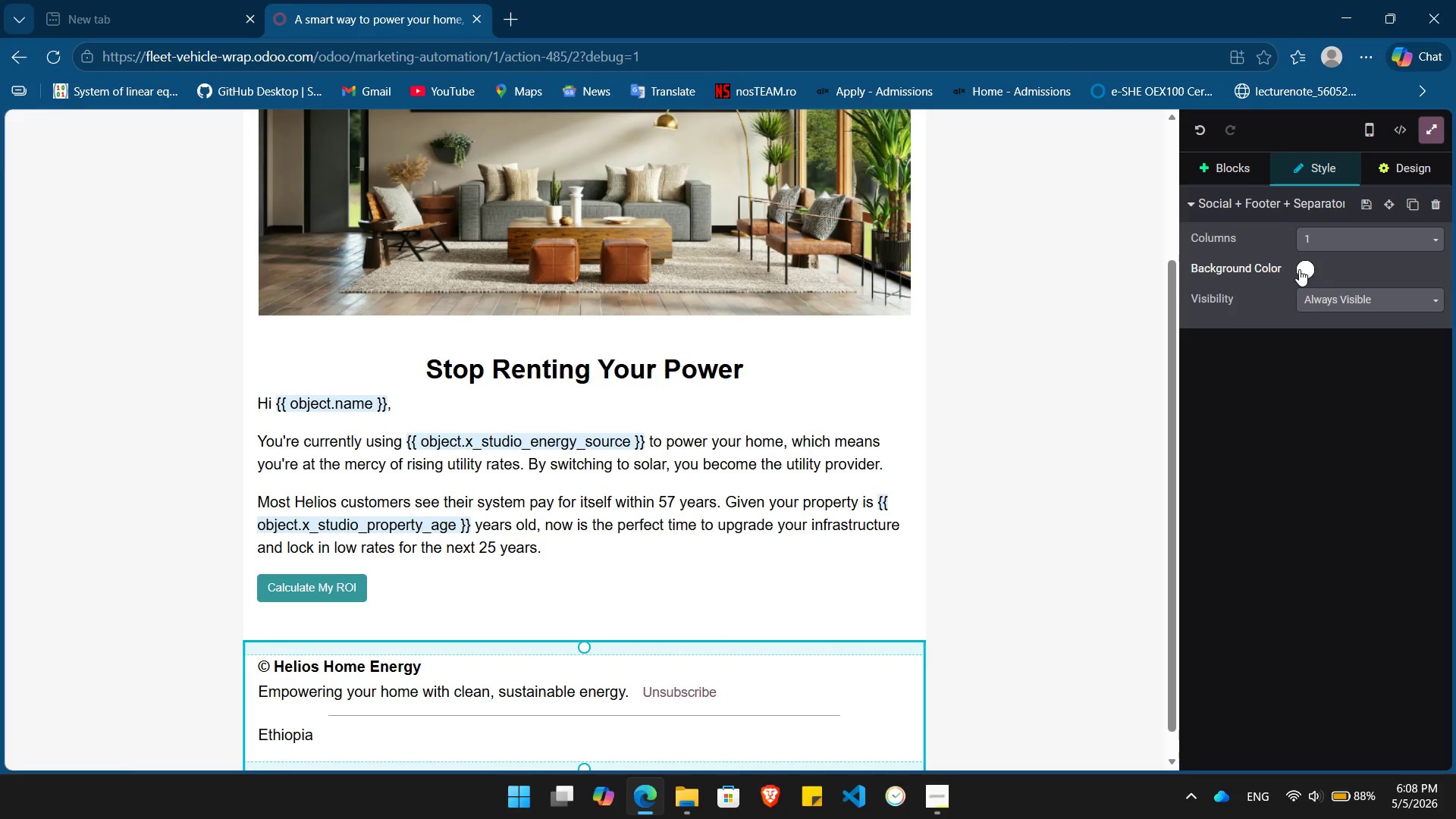 
left_click([1298, 269])
 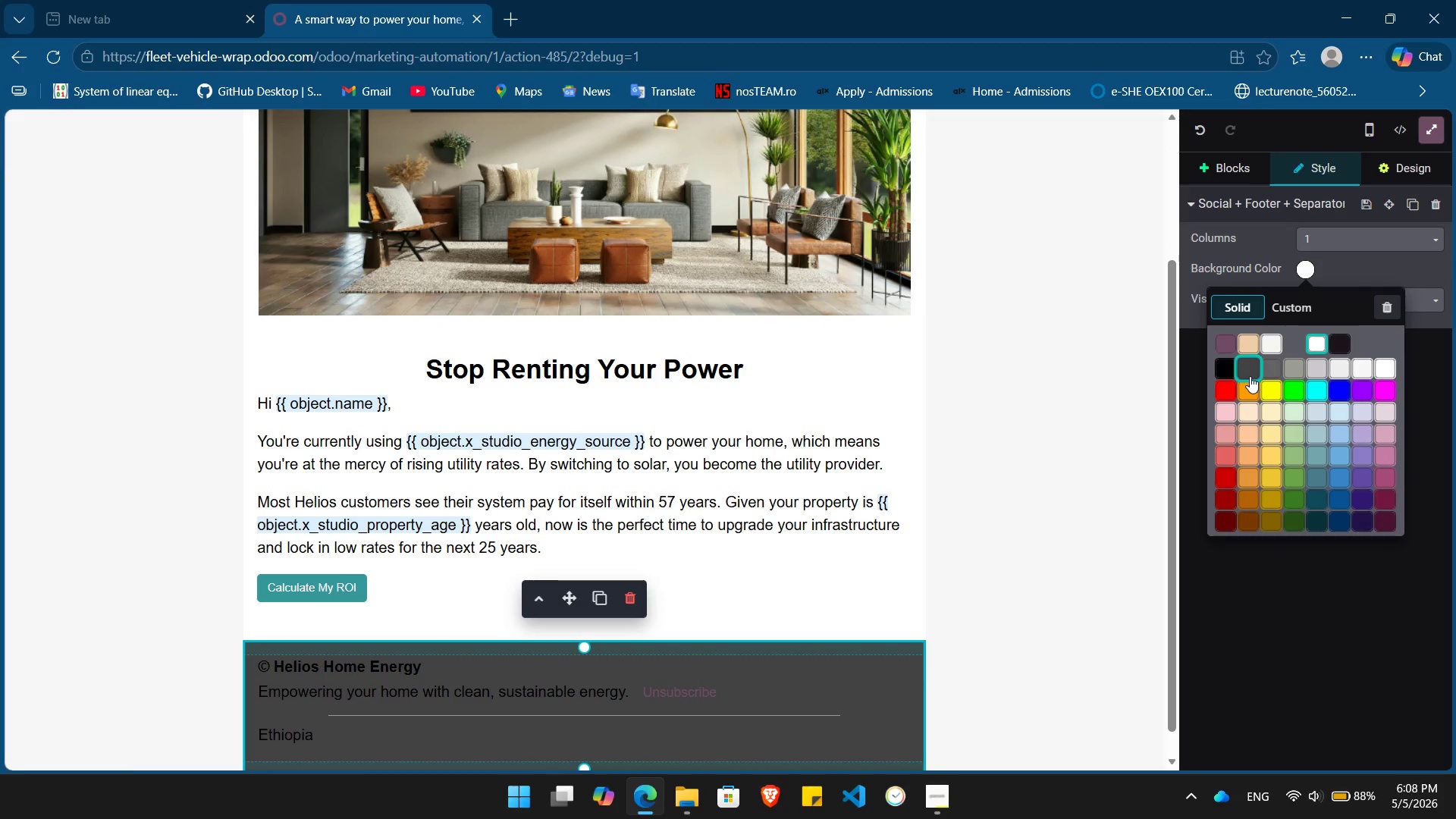 
left_click([1249, 376])
 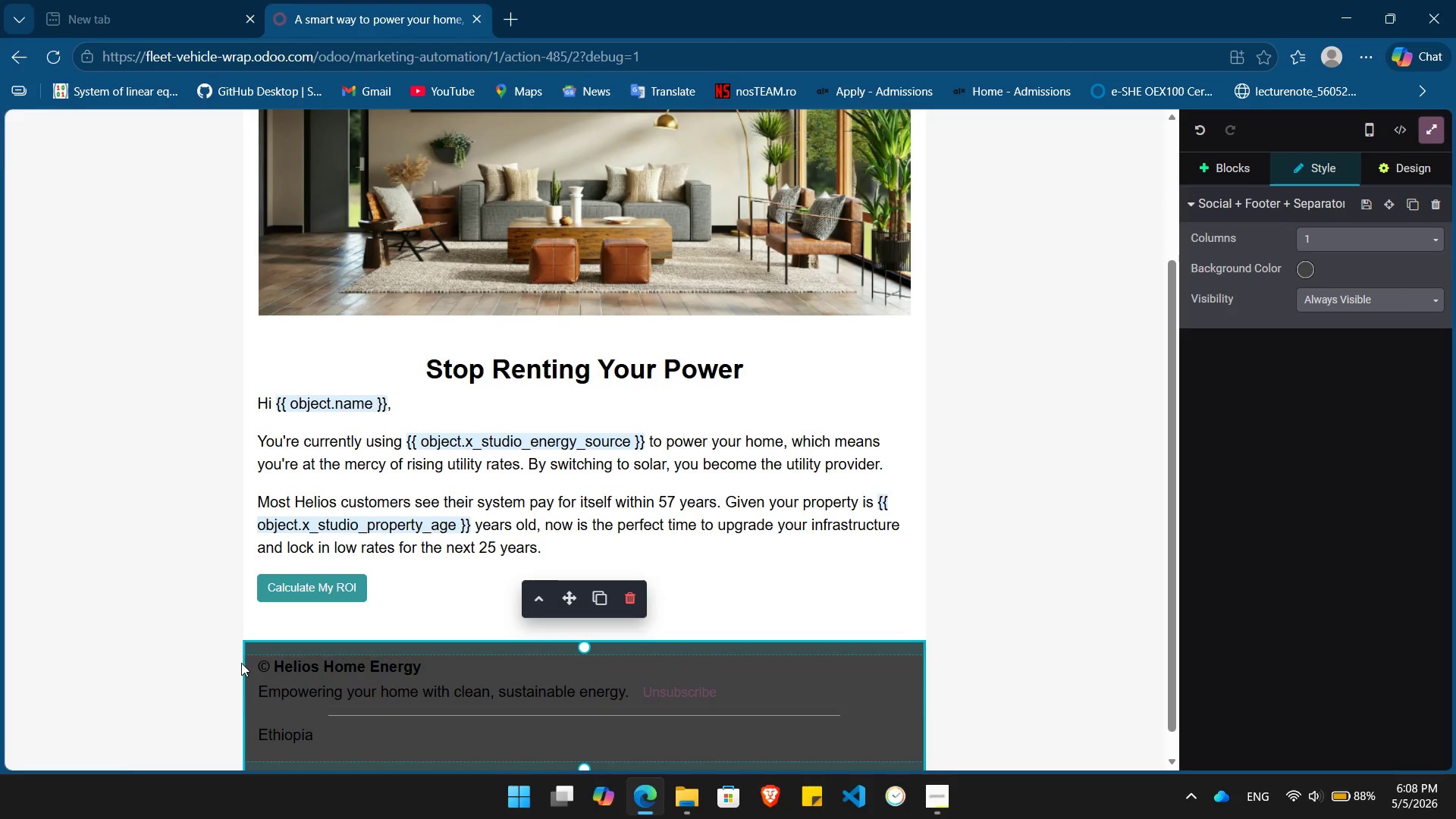 
left_click_drag(start_coordinate=[255, 658], to_coordinate=[335, 736])
 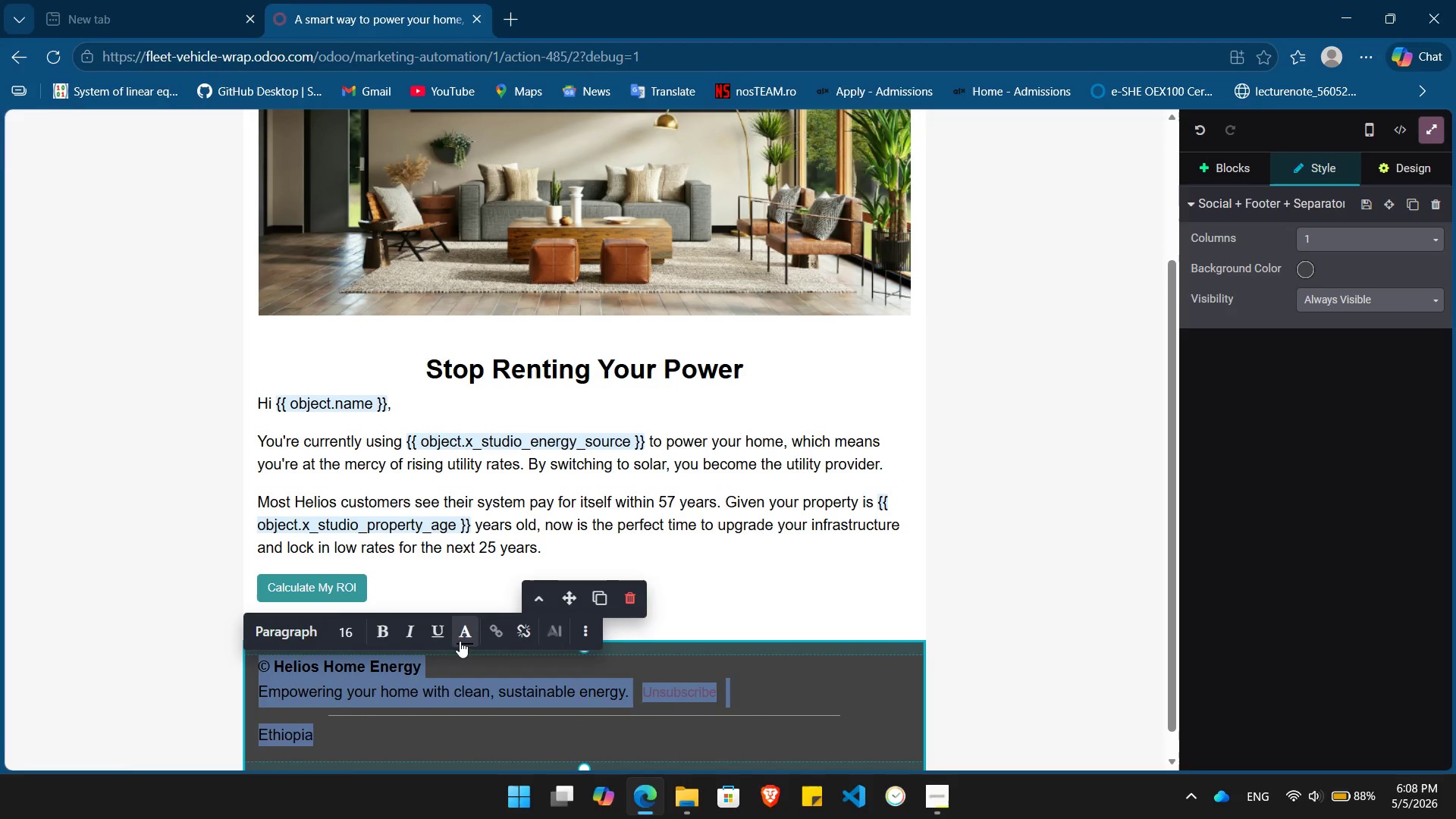 
left_click([462, 629])
 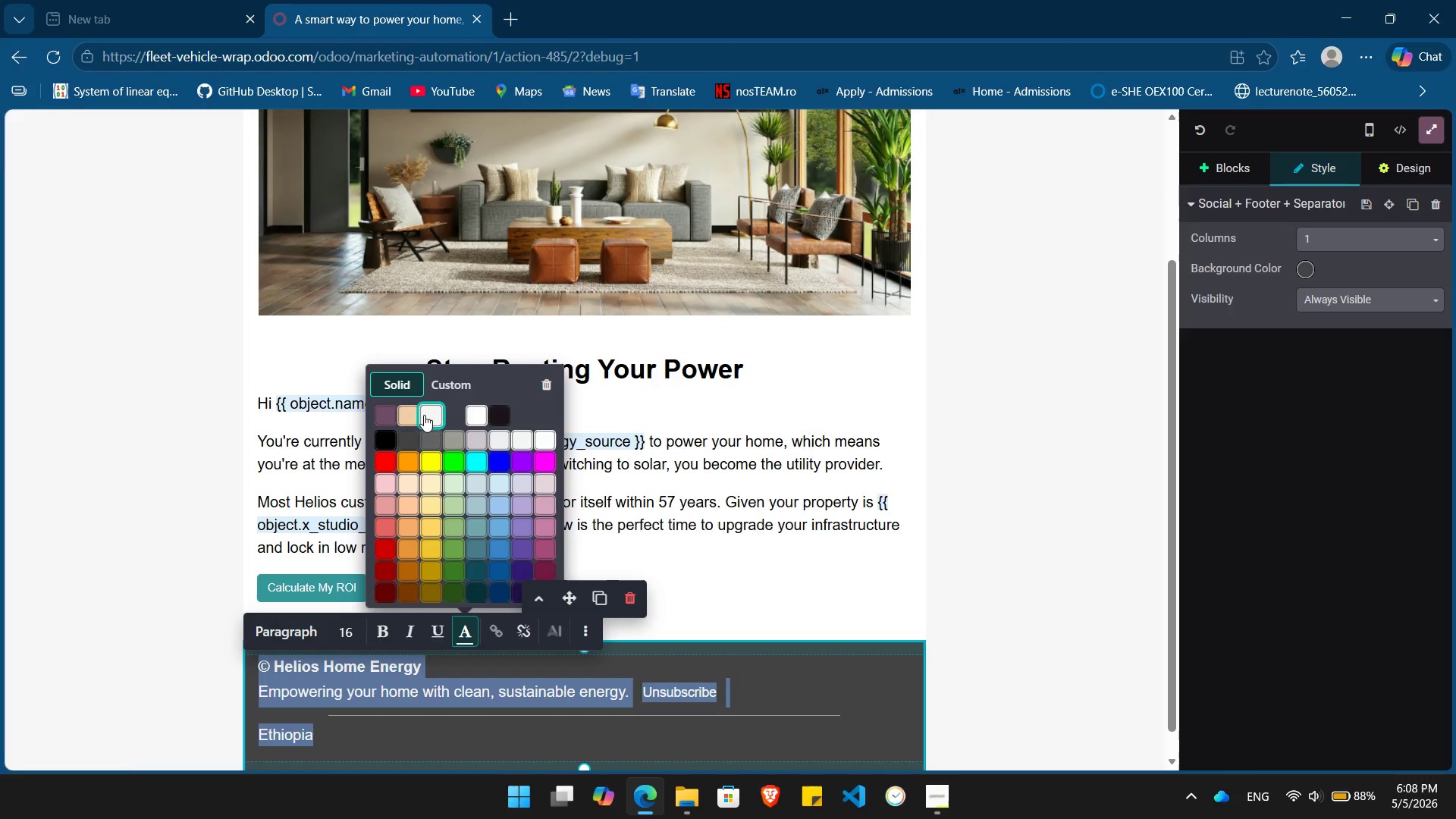 
left_click([424, 415])
 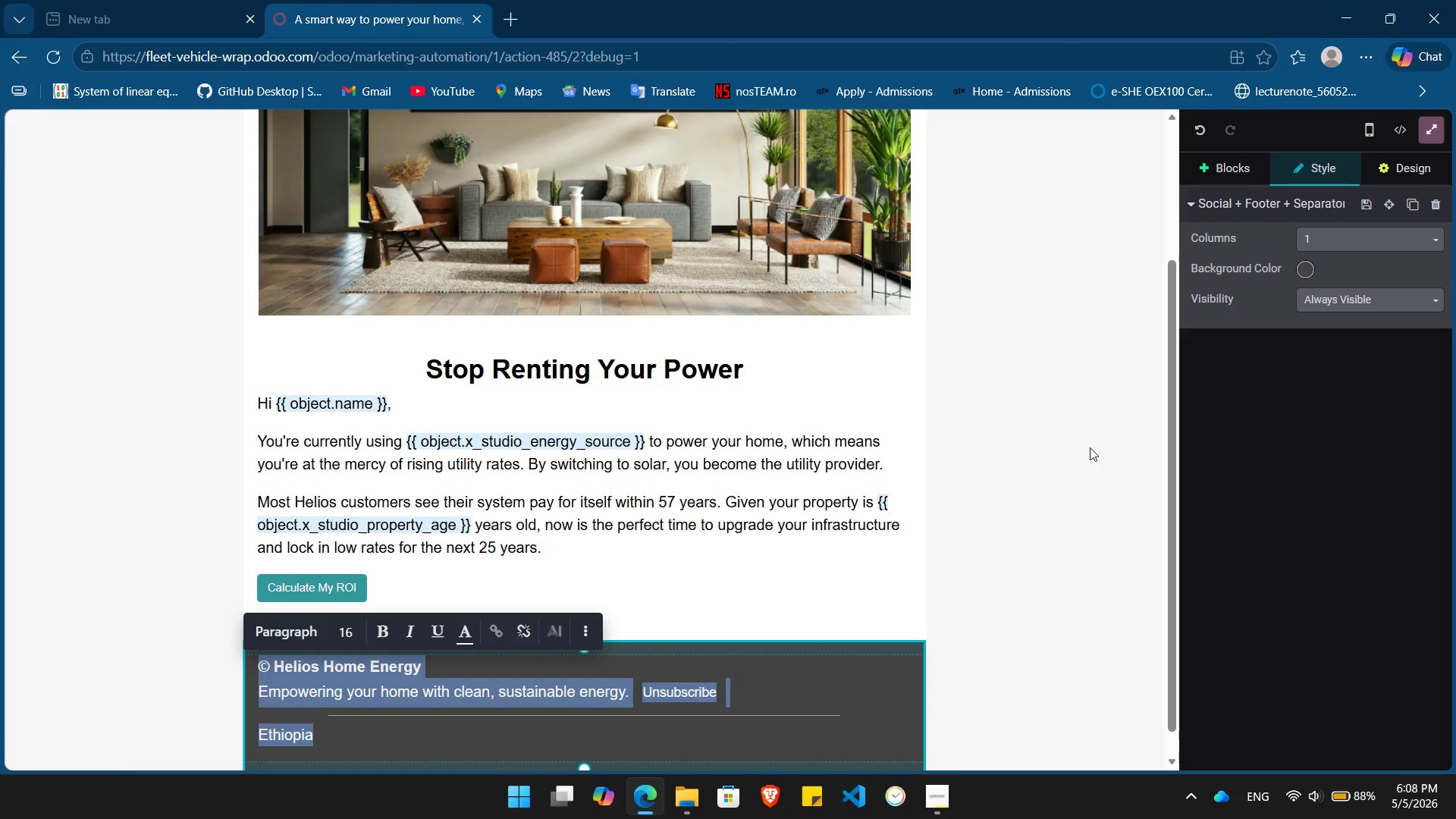 
left_click([1088, 447])
 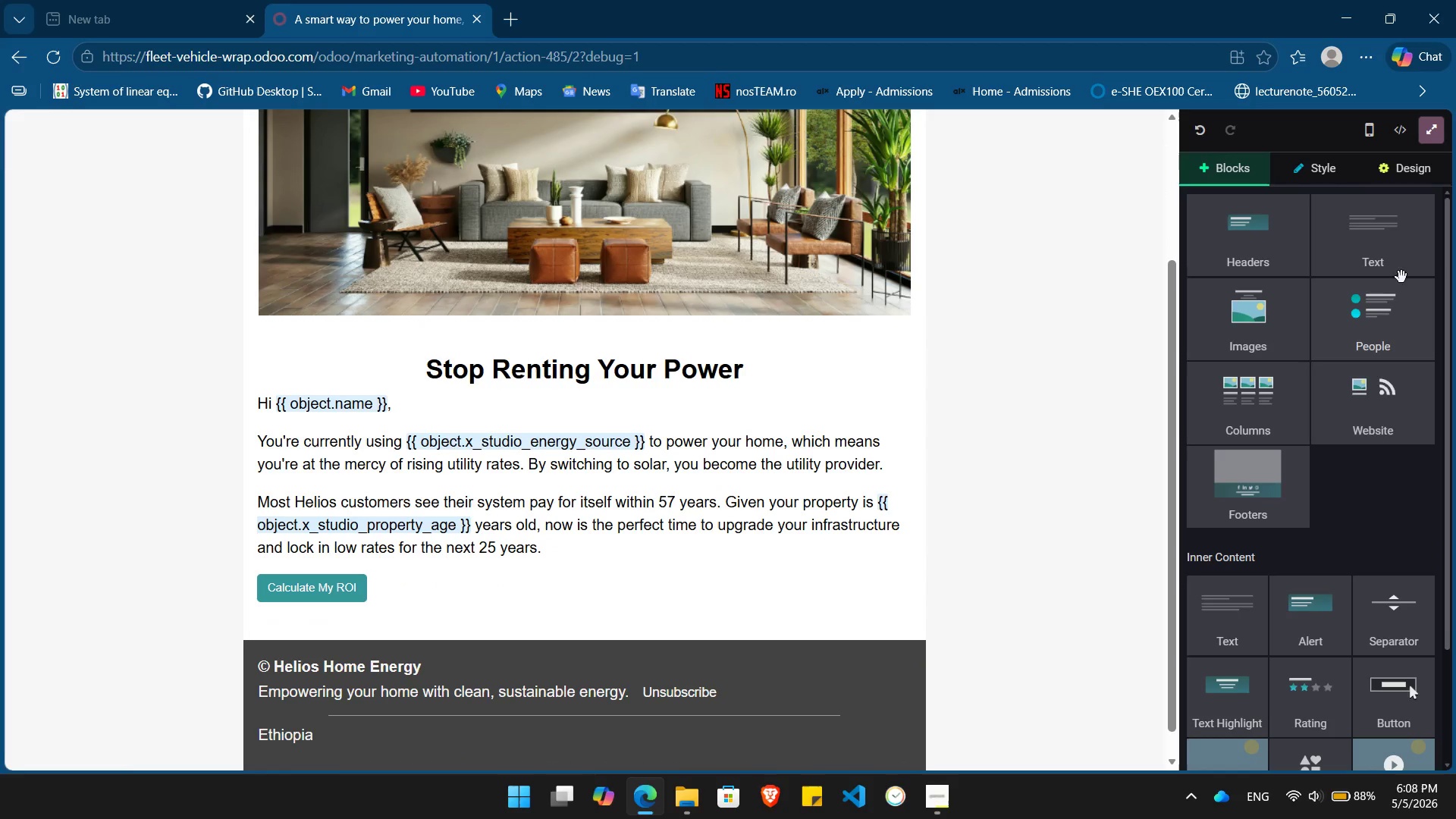 
scroll: coordinate [990, 403], scroll_direction: up, amount: 3.0
 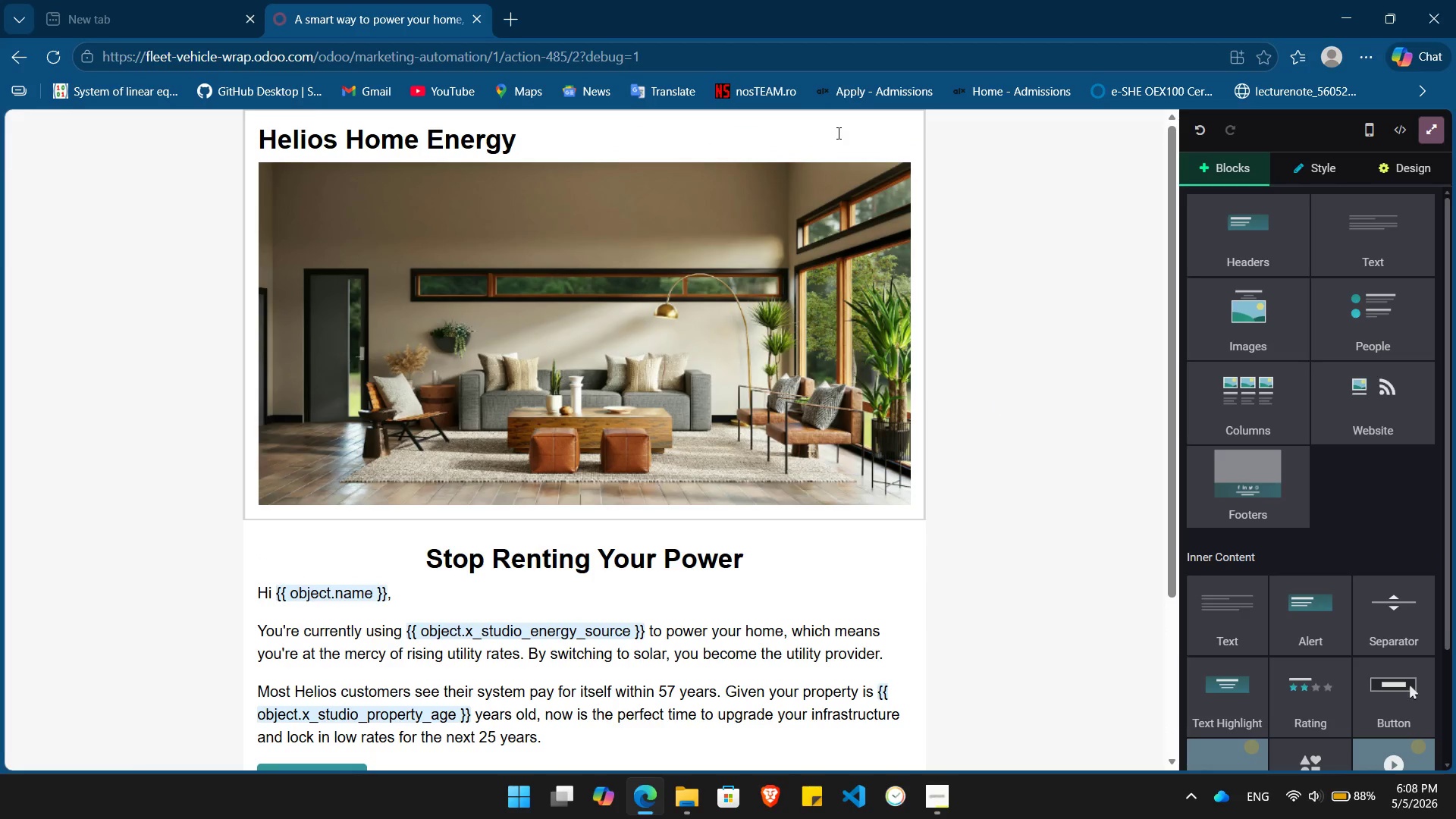 
left_click([837, 133])
 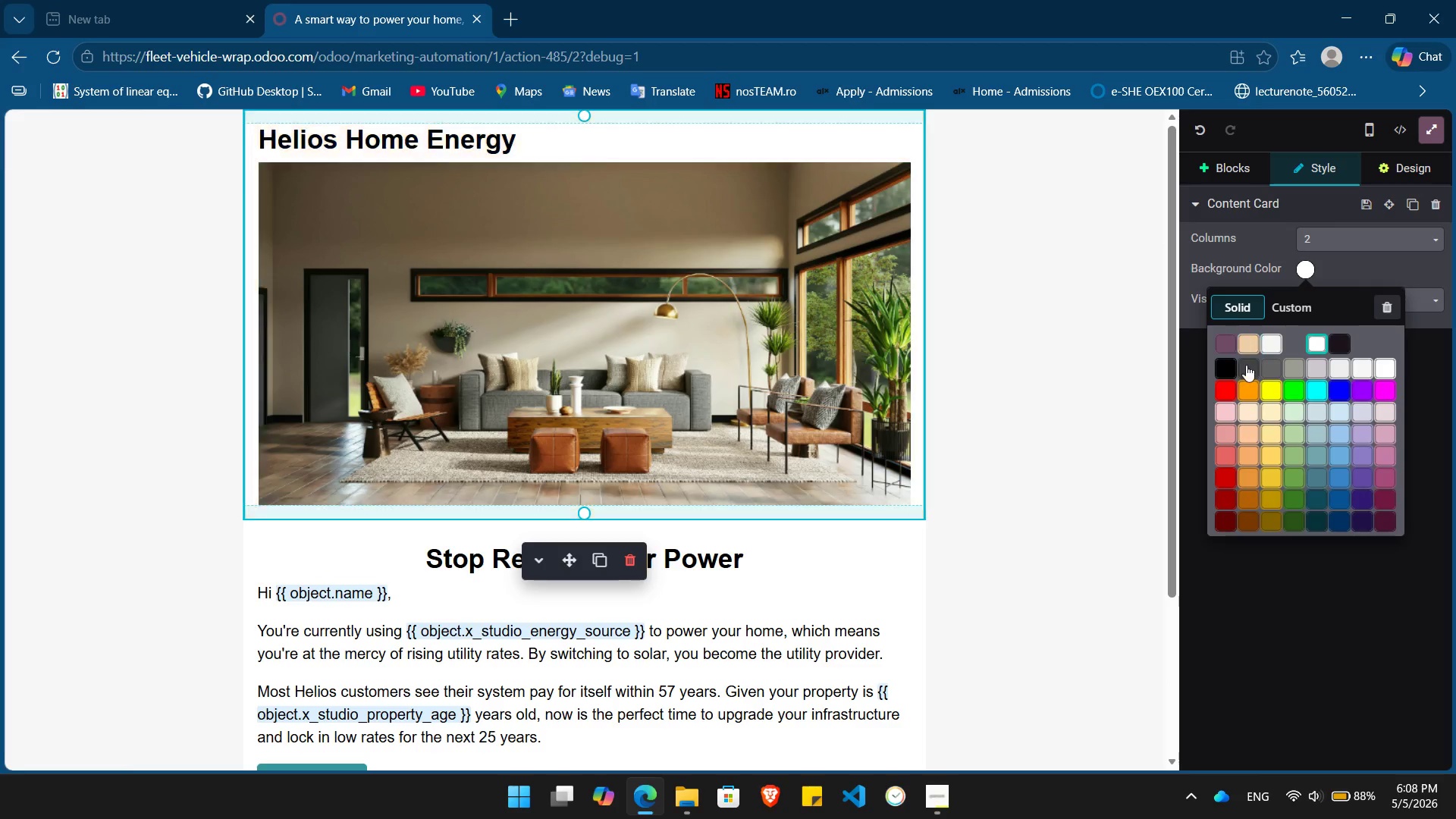 
wait(6.52)
 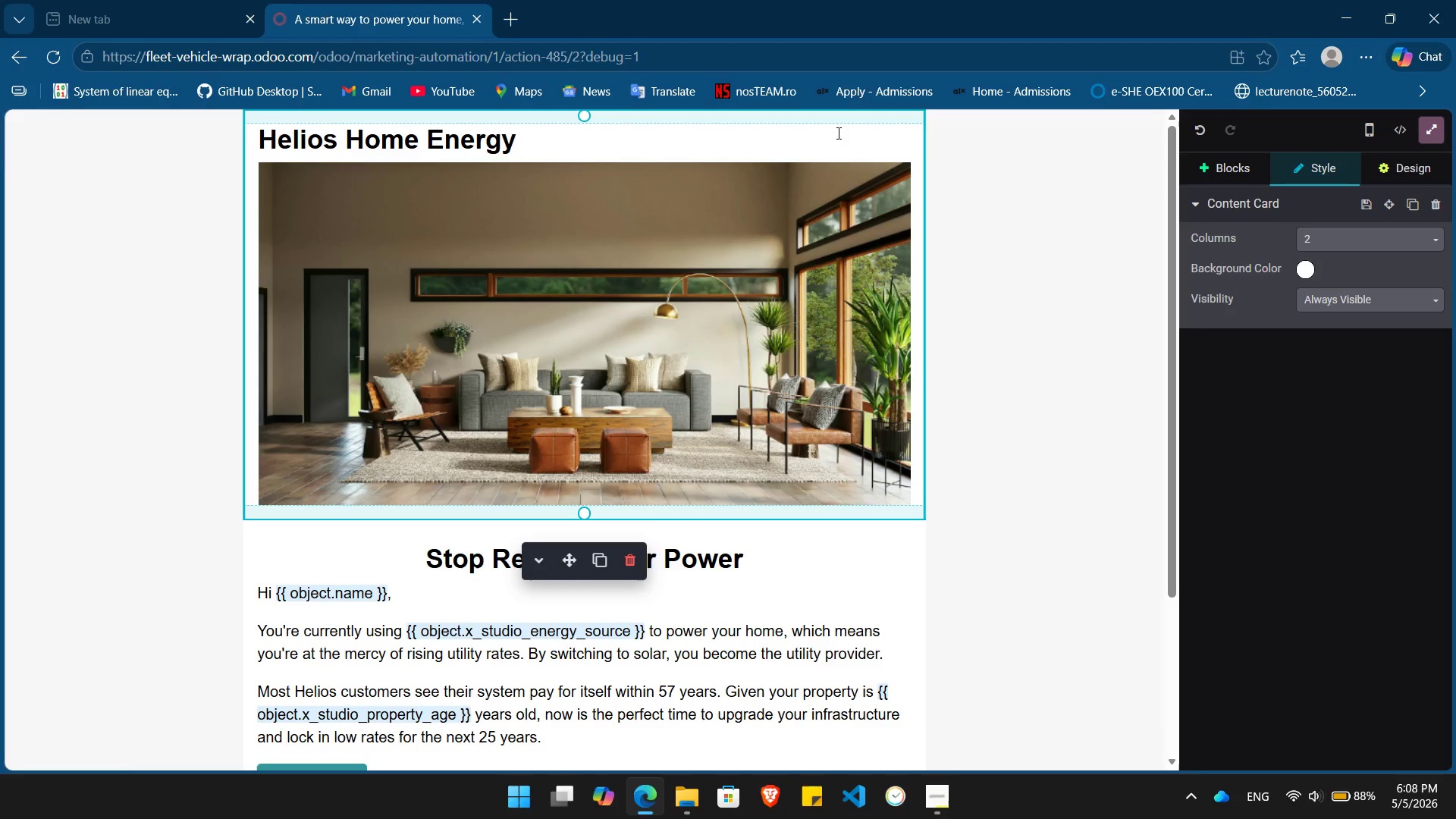 
left_click([1247, 369])
 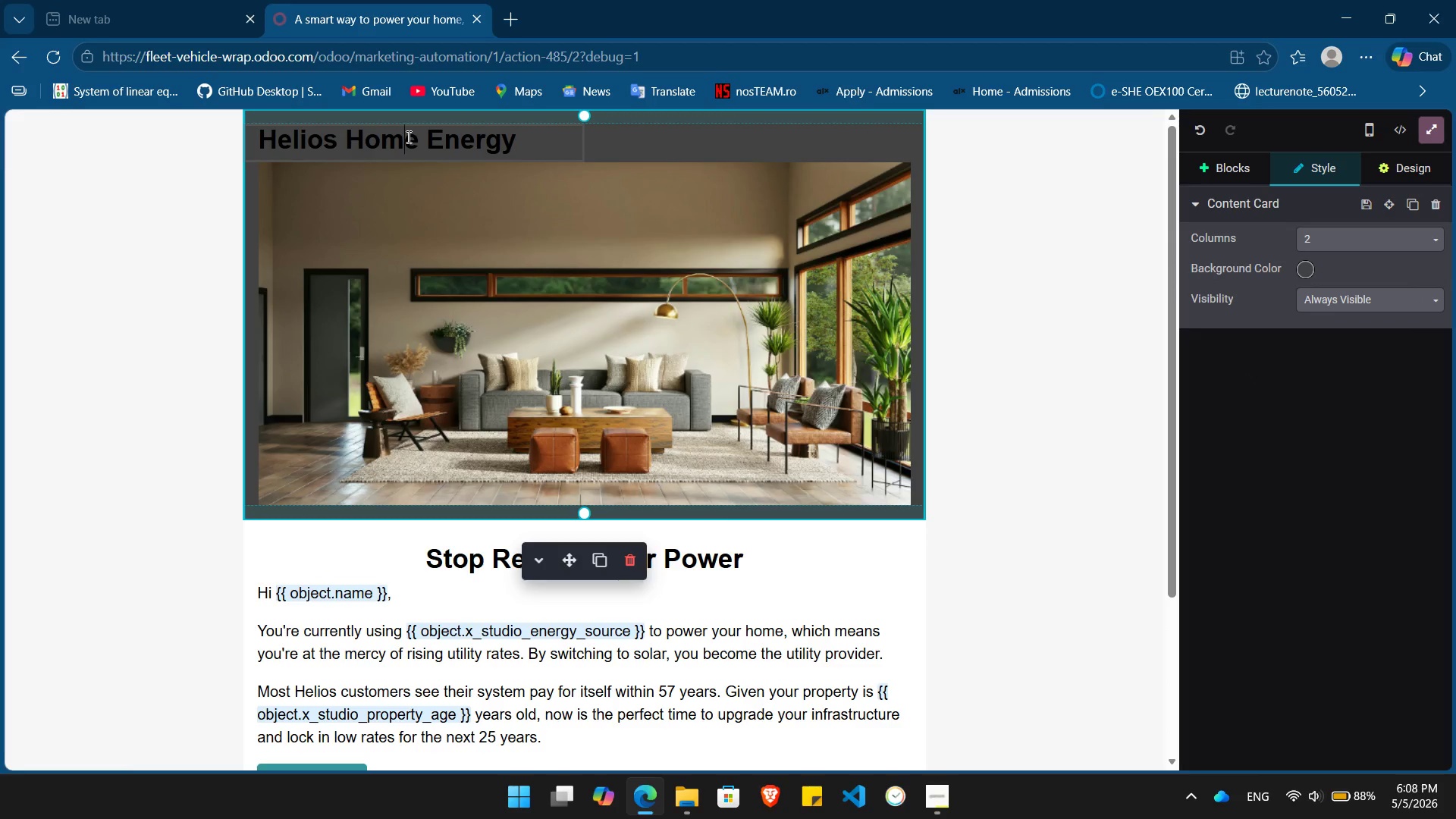 
double_click([407, 136])
 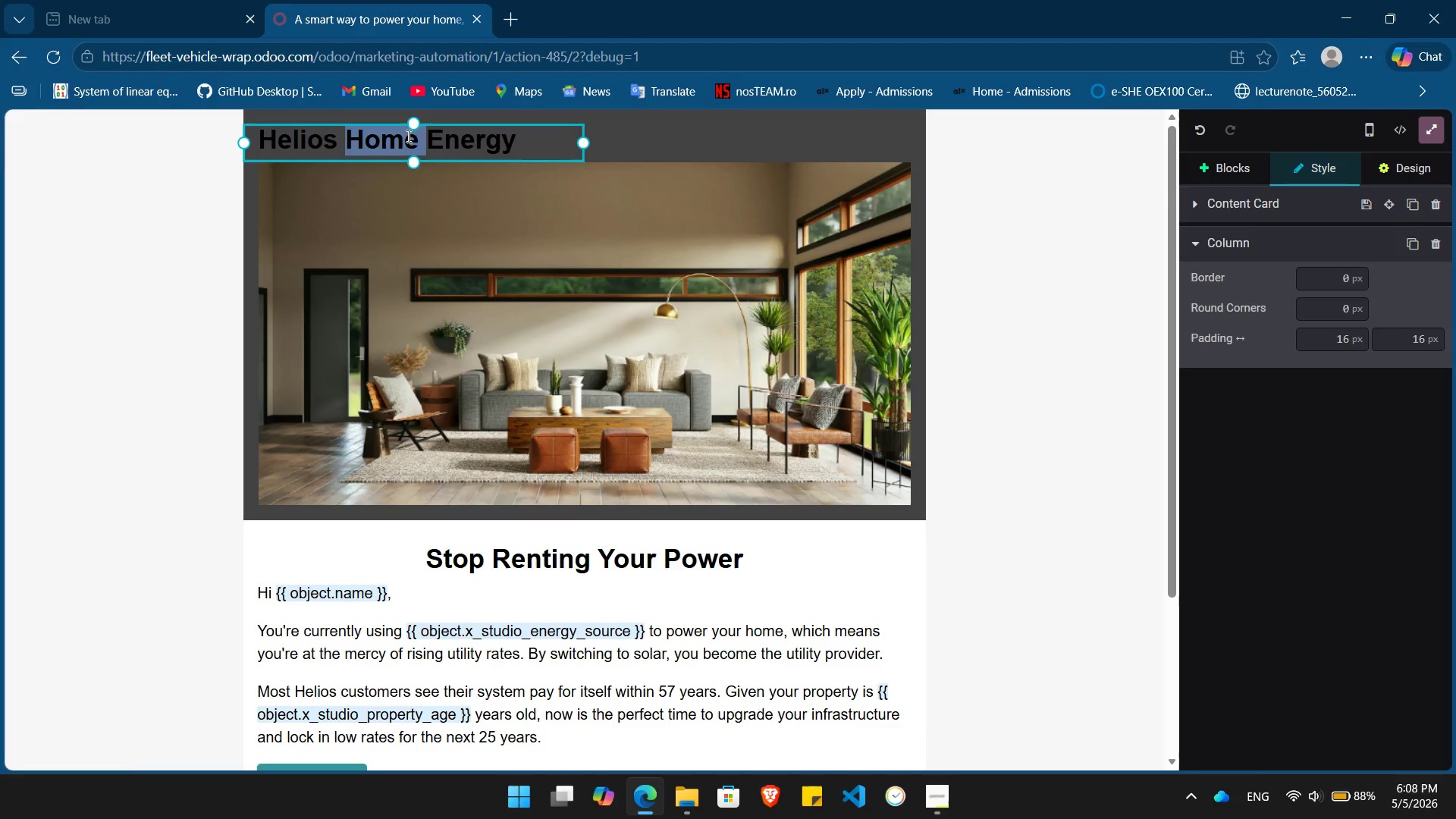 
double_click([407, 136])
 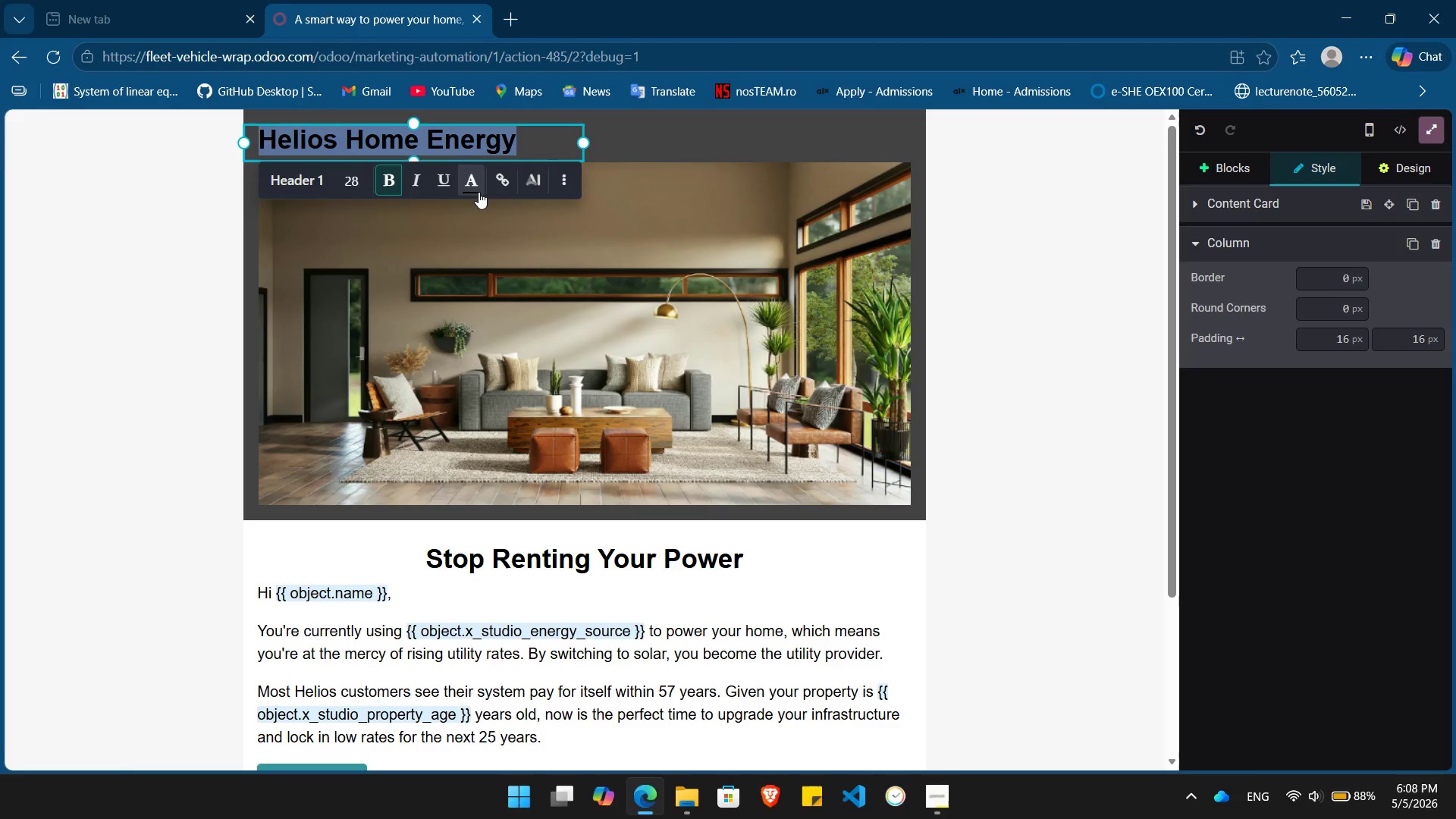 
left_click([479, 192])
 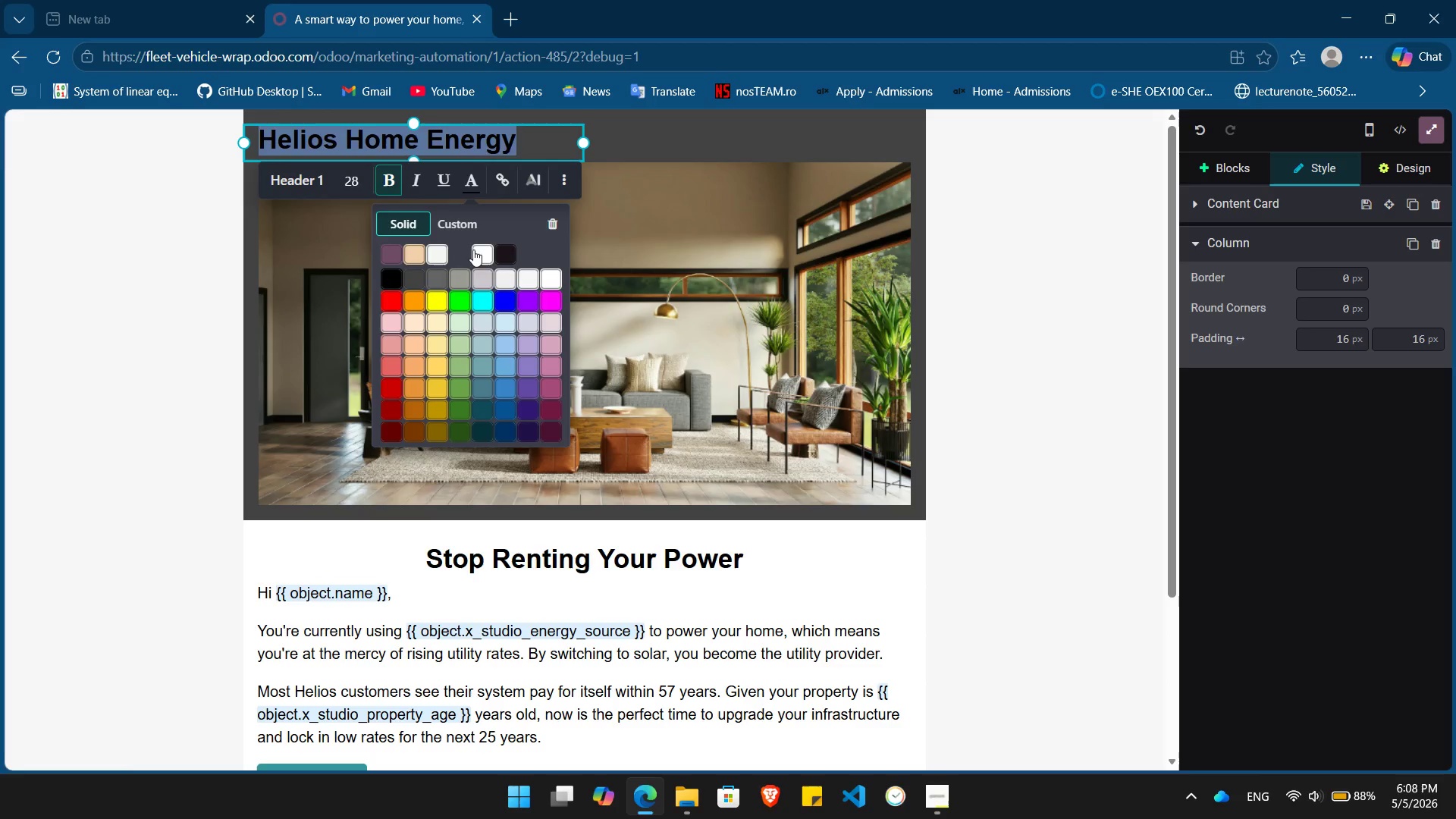 
left_click([475, 253])
 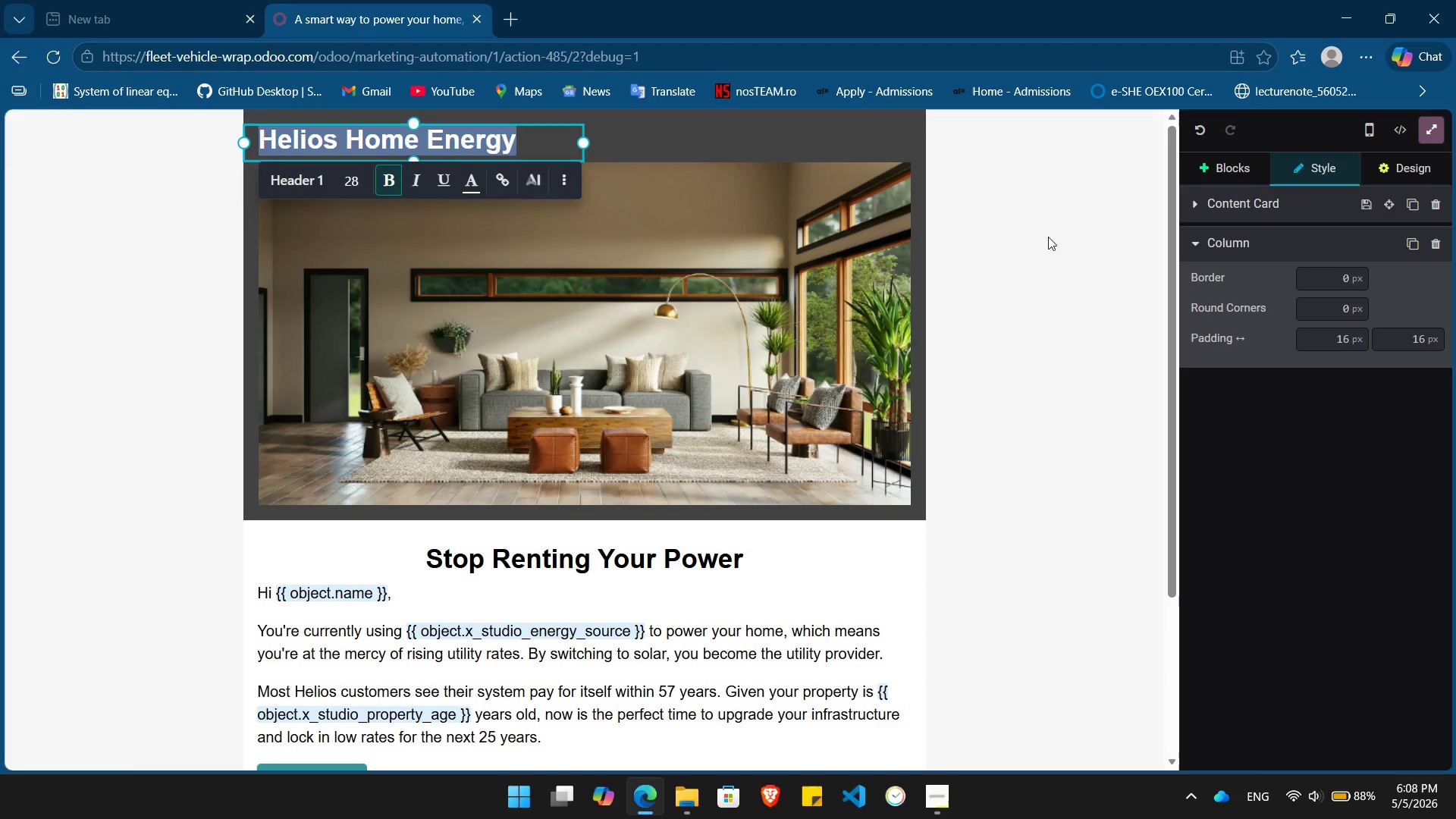 
left_click([1040, 243])
 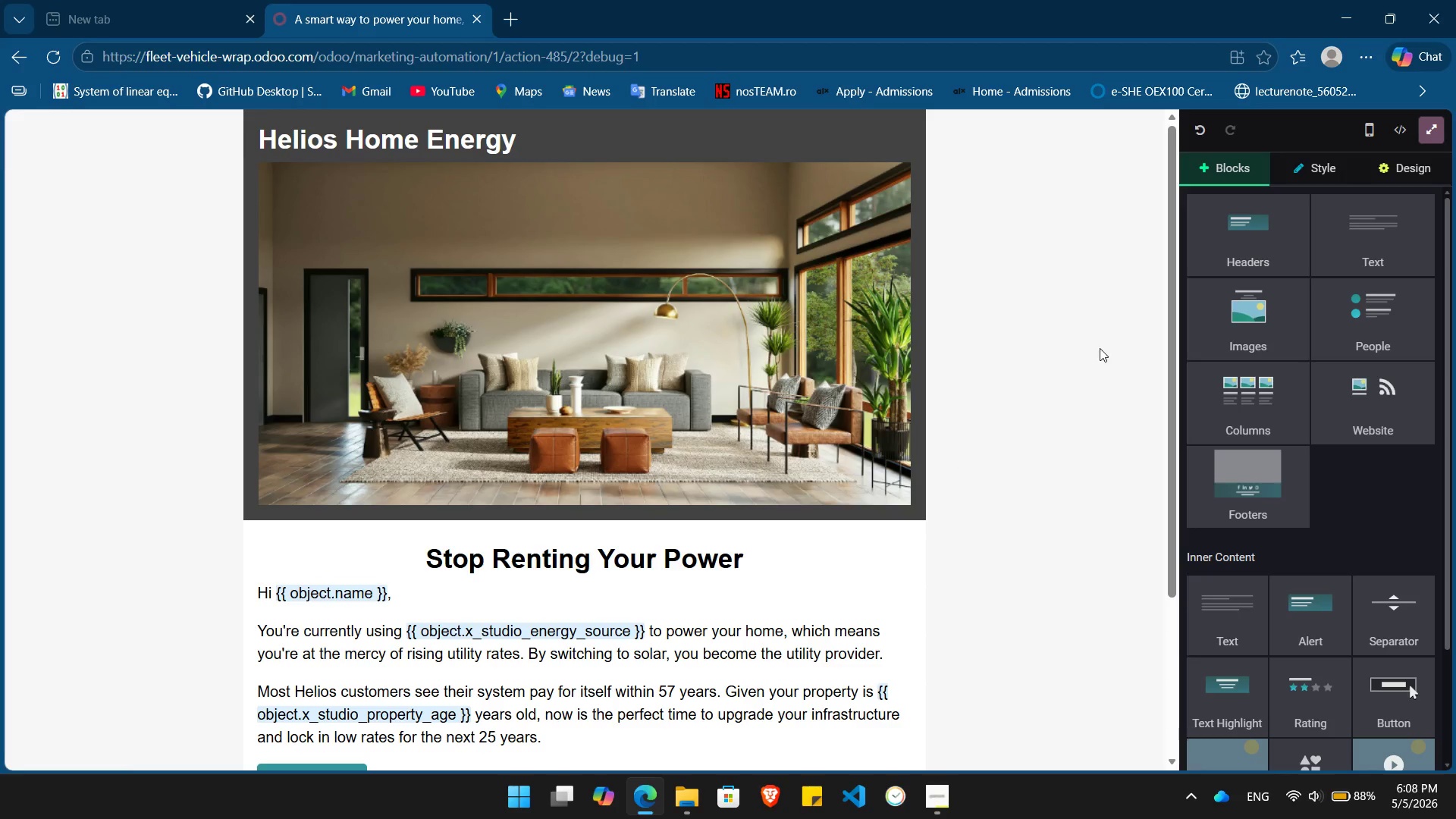 
left_click([1381, 178])
 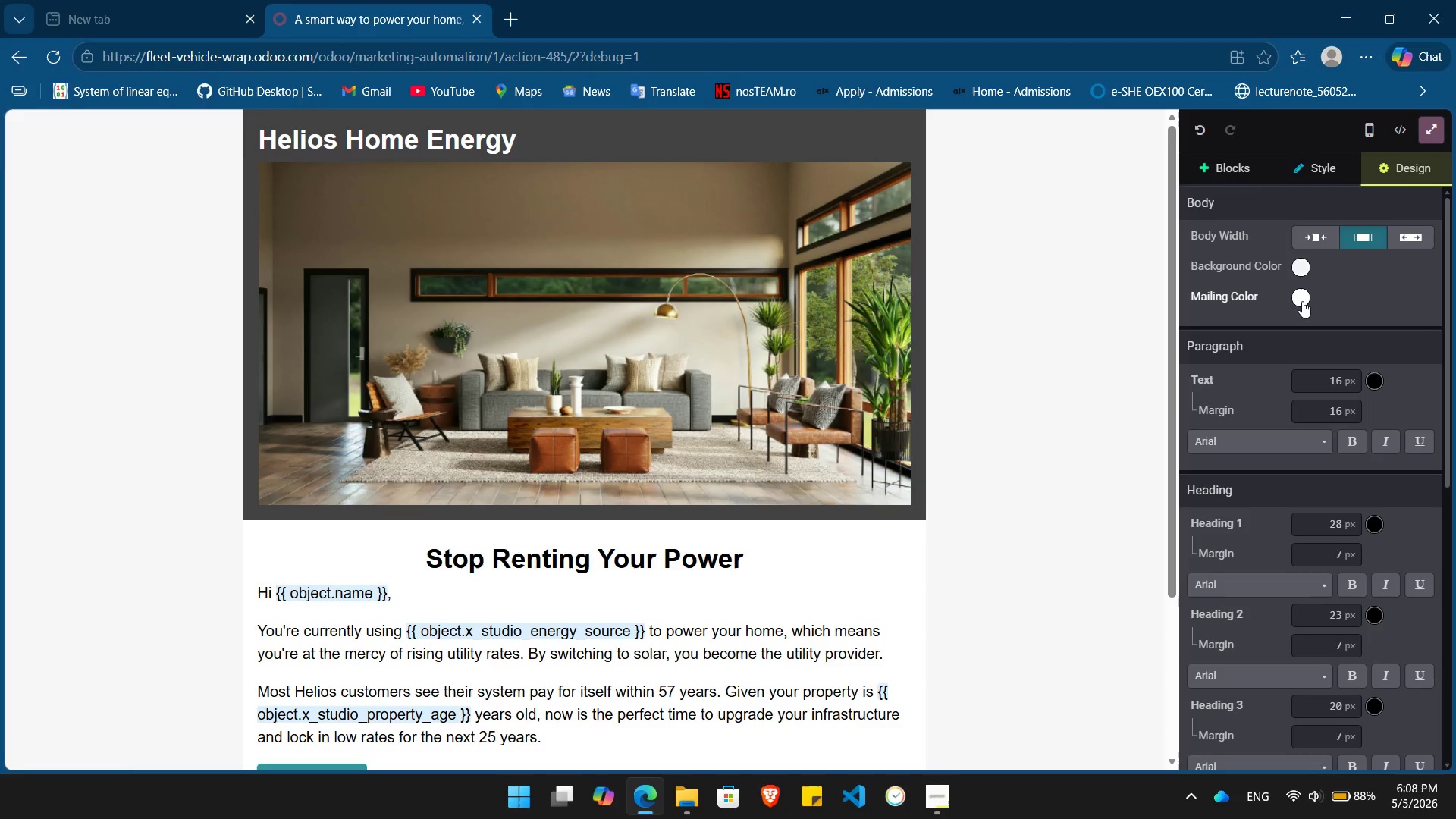 
left_click([1302, 301])
 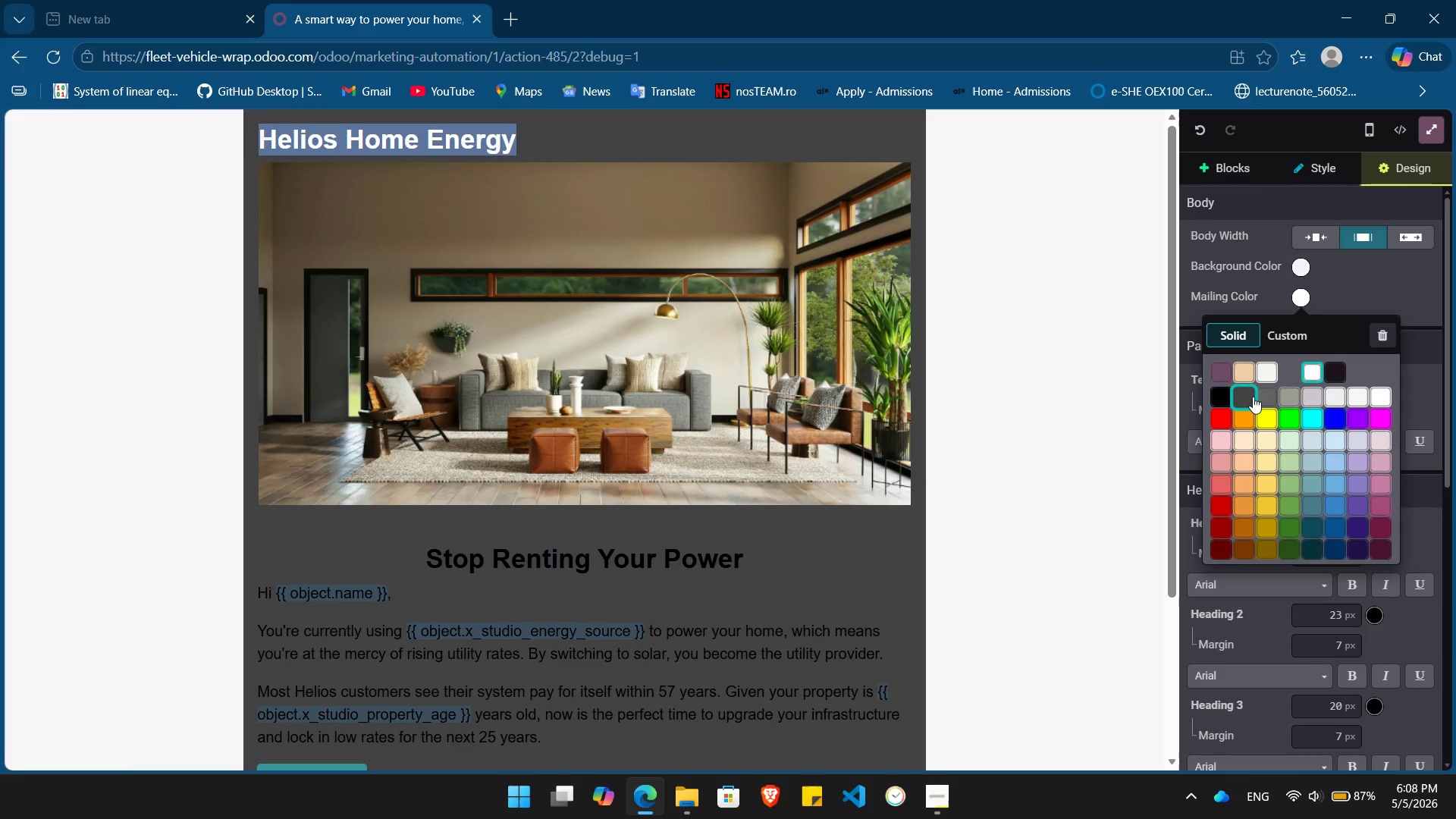 
left_click([1251, 397])
 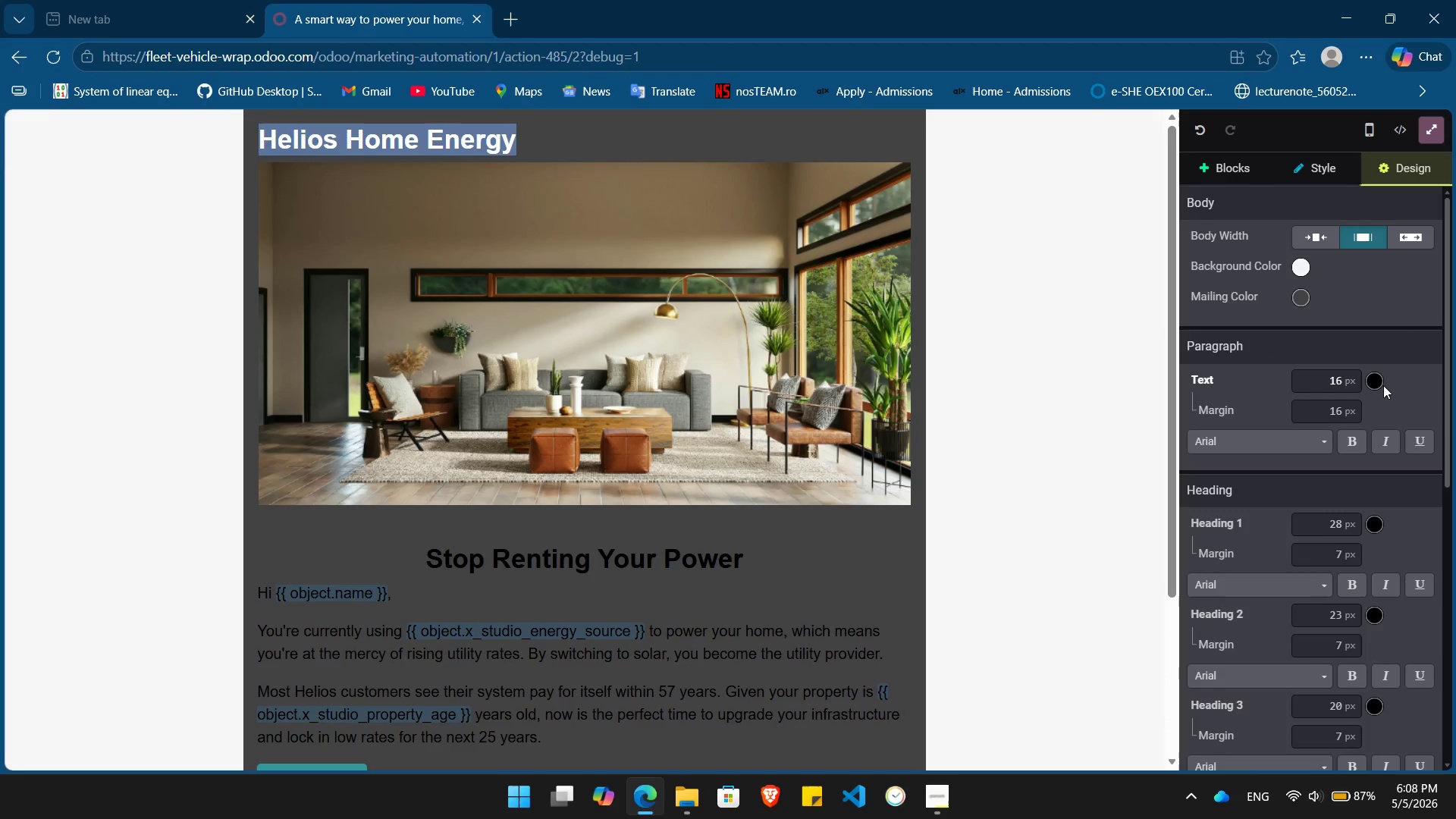 
left_click([1377, 383])
 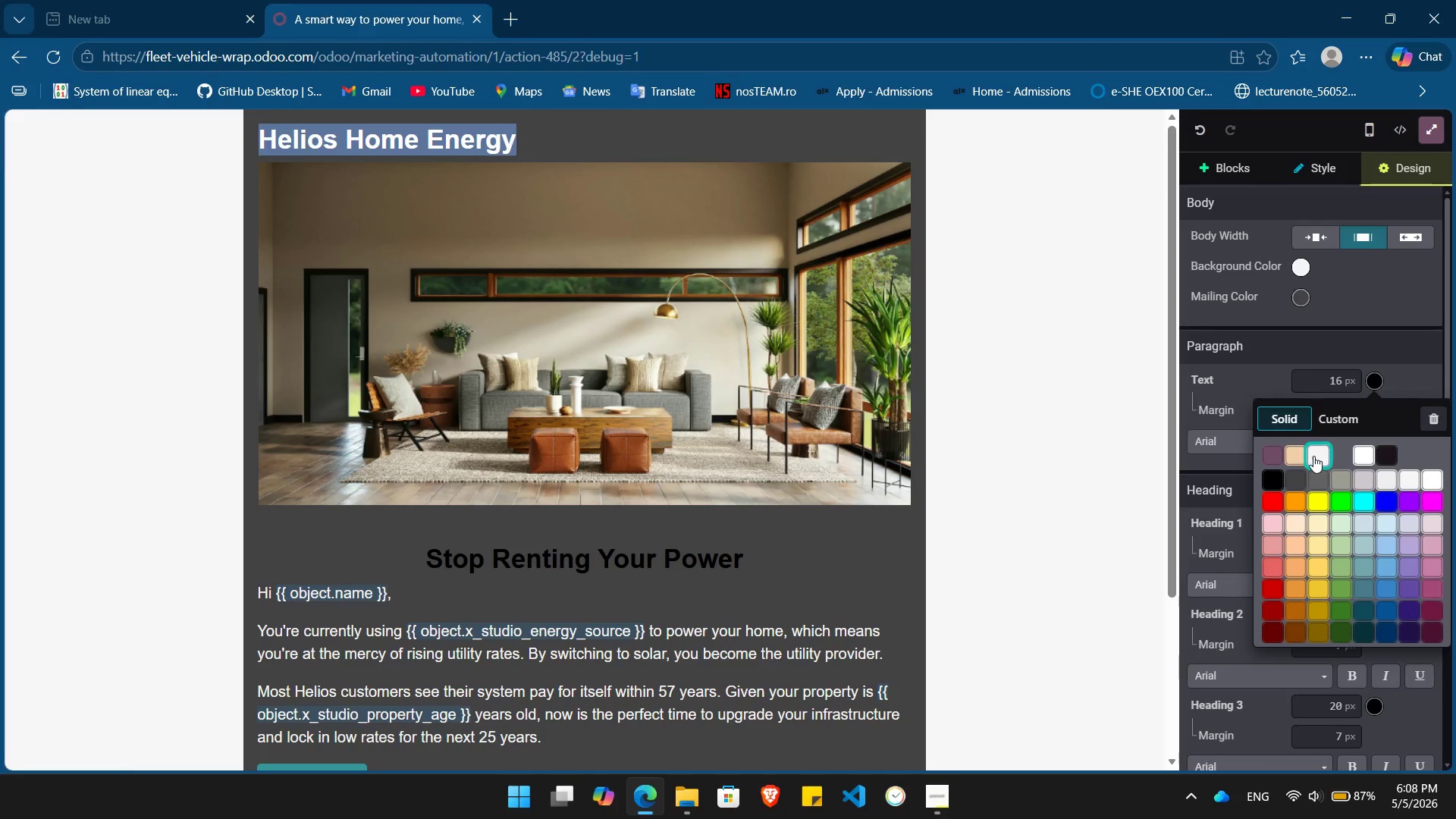 
left_click([1314, 454])
 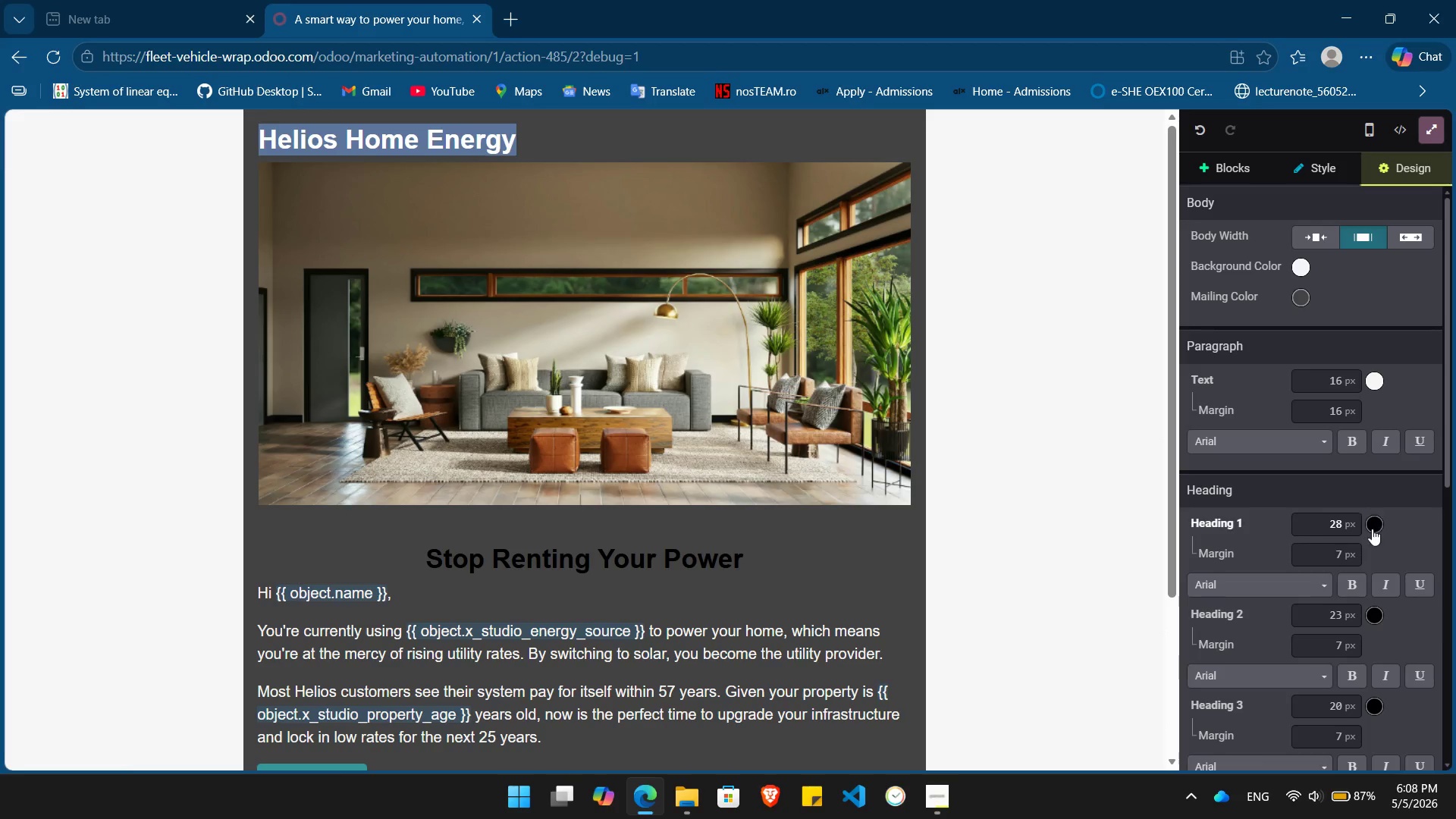 
left_click([1373, 530])
 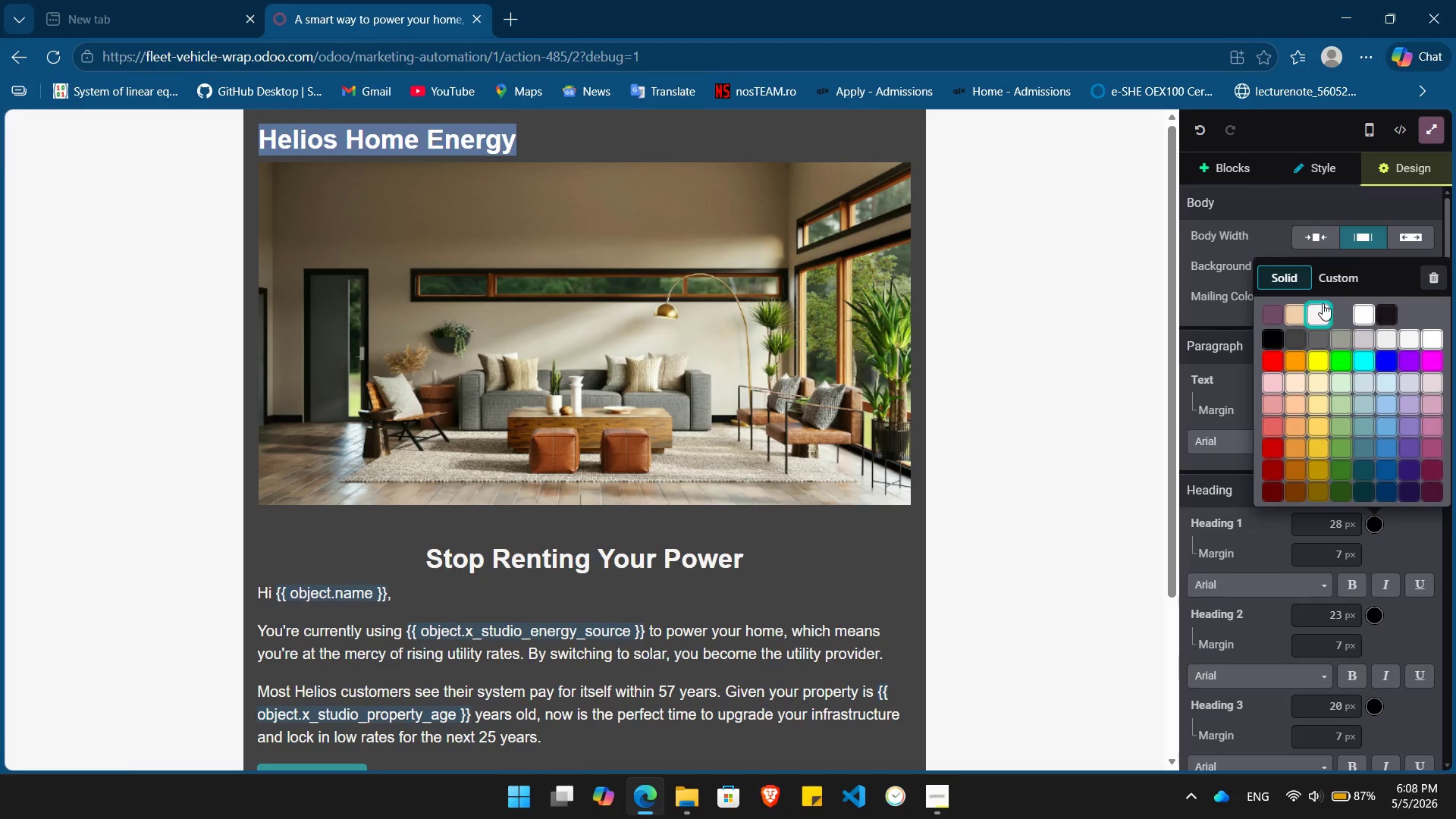 
left_click([1323, 313])
 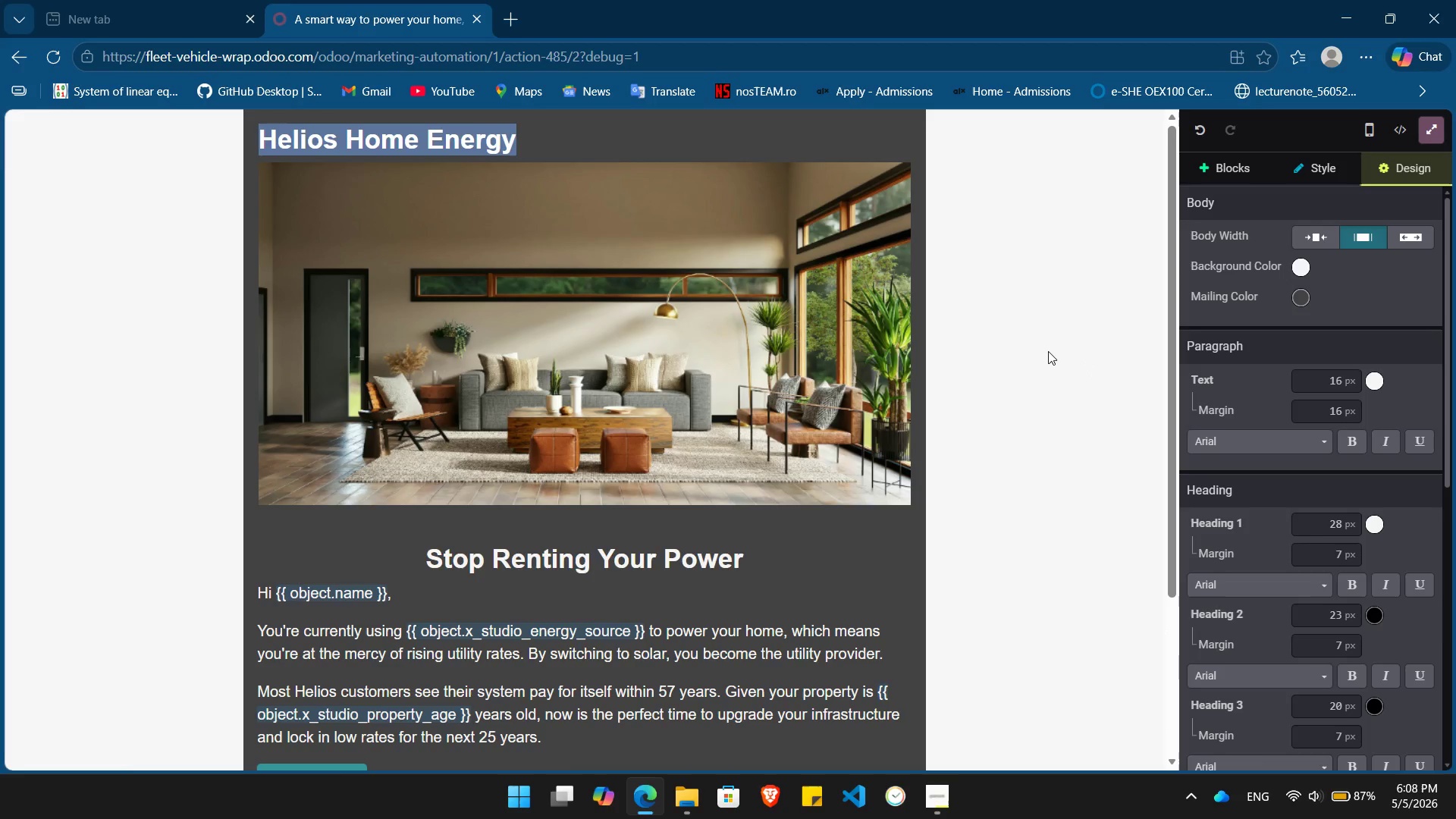 
left_click([1048, 351])
 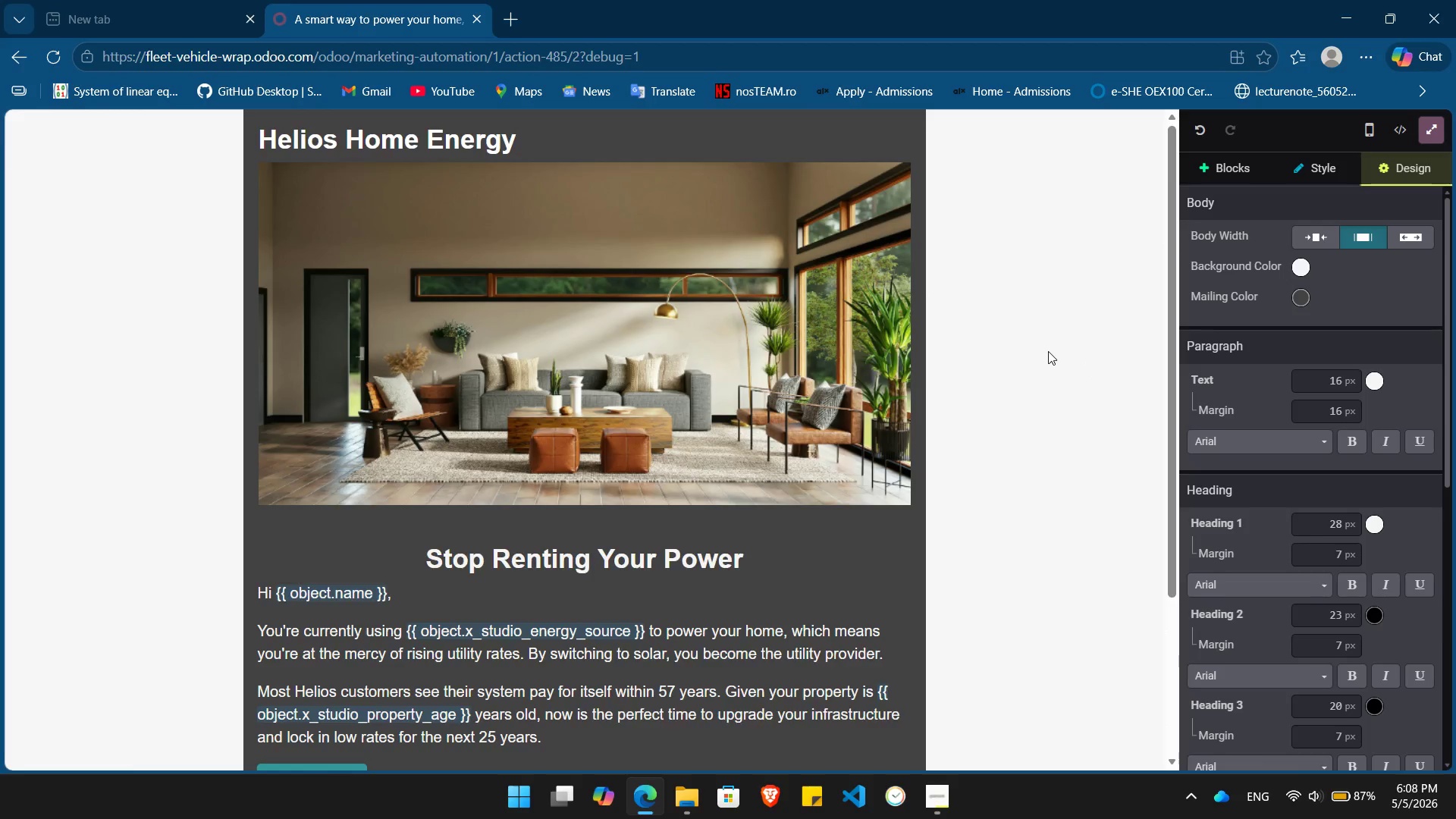 
scroll: coordinate [1406, 425], scroll_direction: down, amount: 10.0
 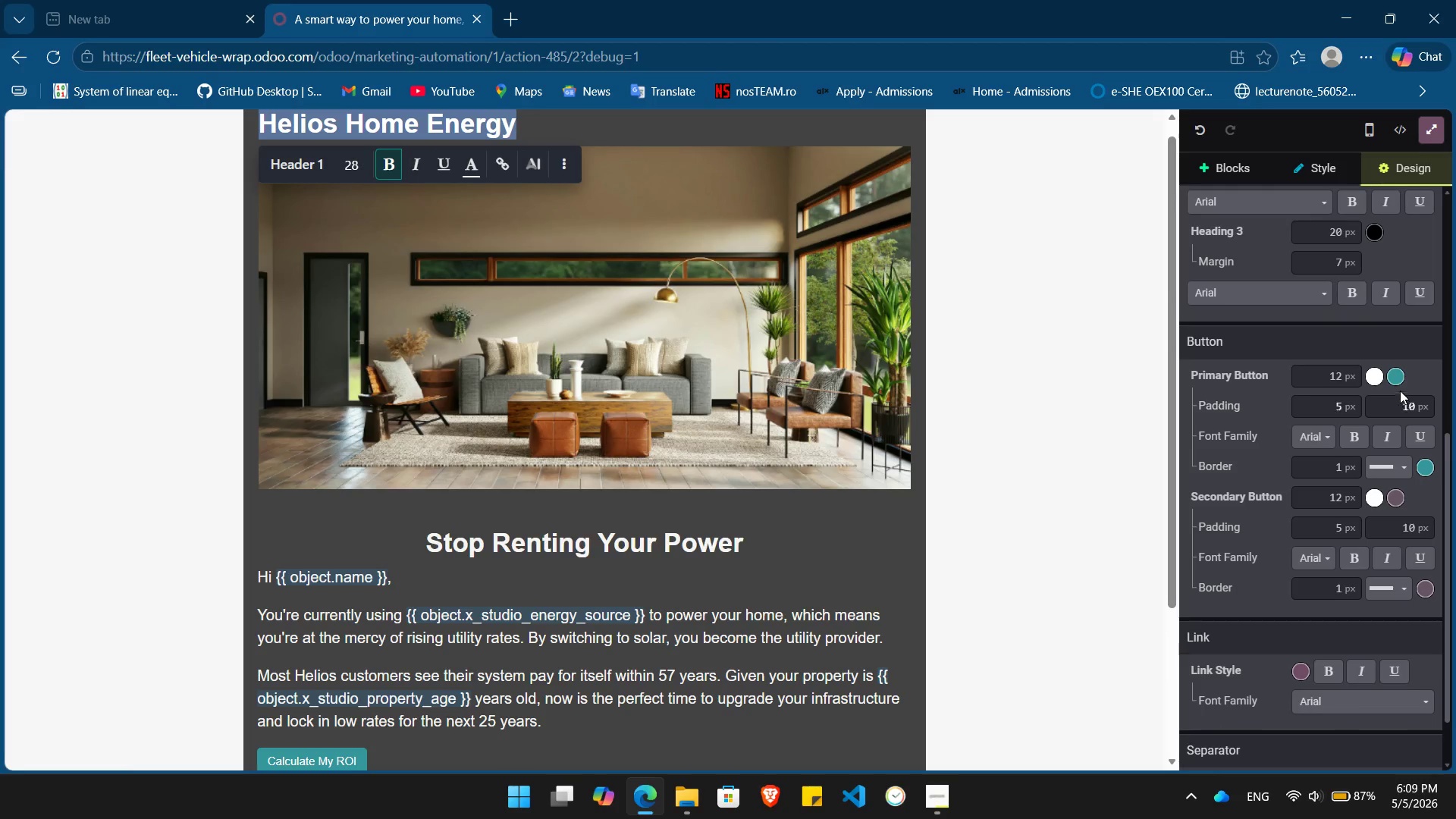 
mouse_move([1377, 395])
 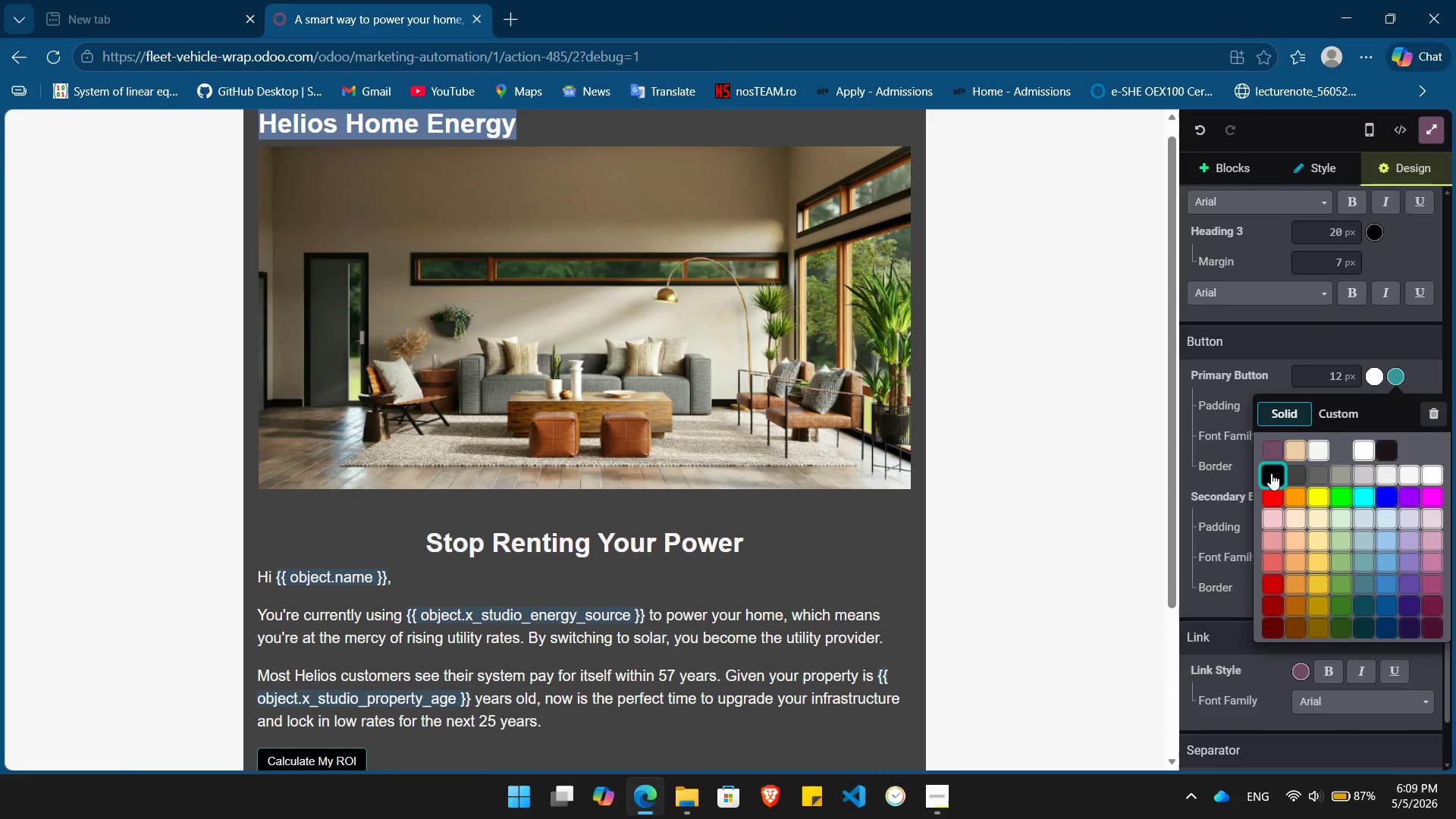 
left_click([1271, 473])
 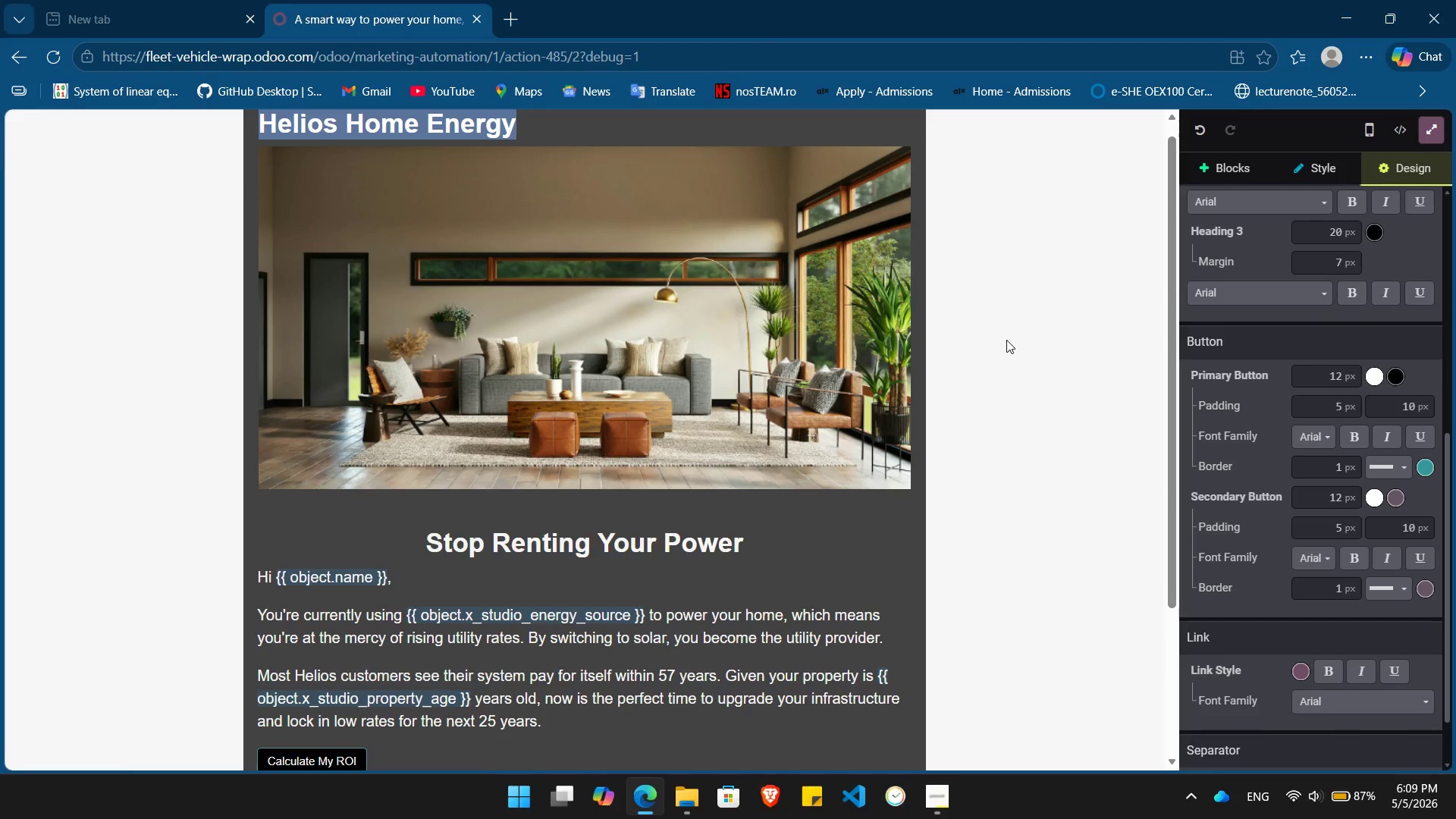 
scroll: coordinate [1006, 340], scroll_direction: down, amount: 5.0
 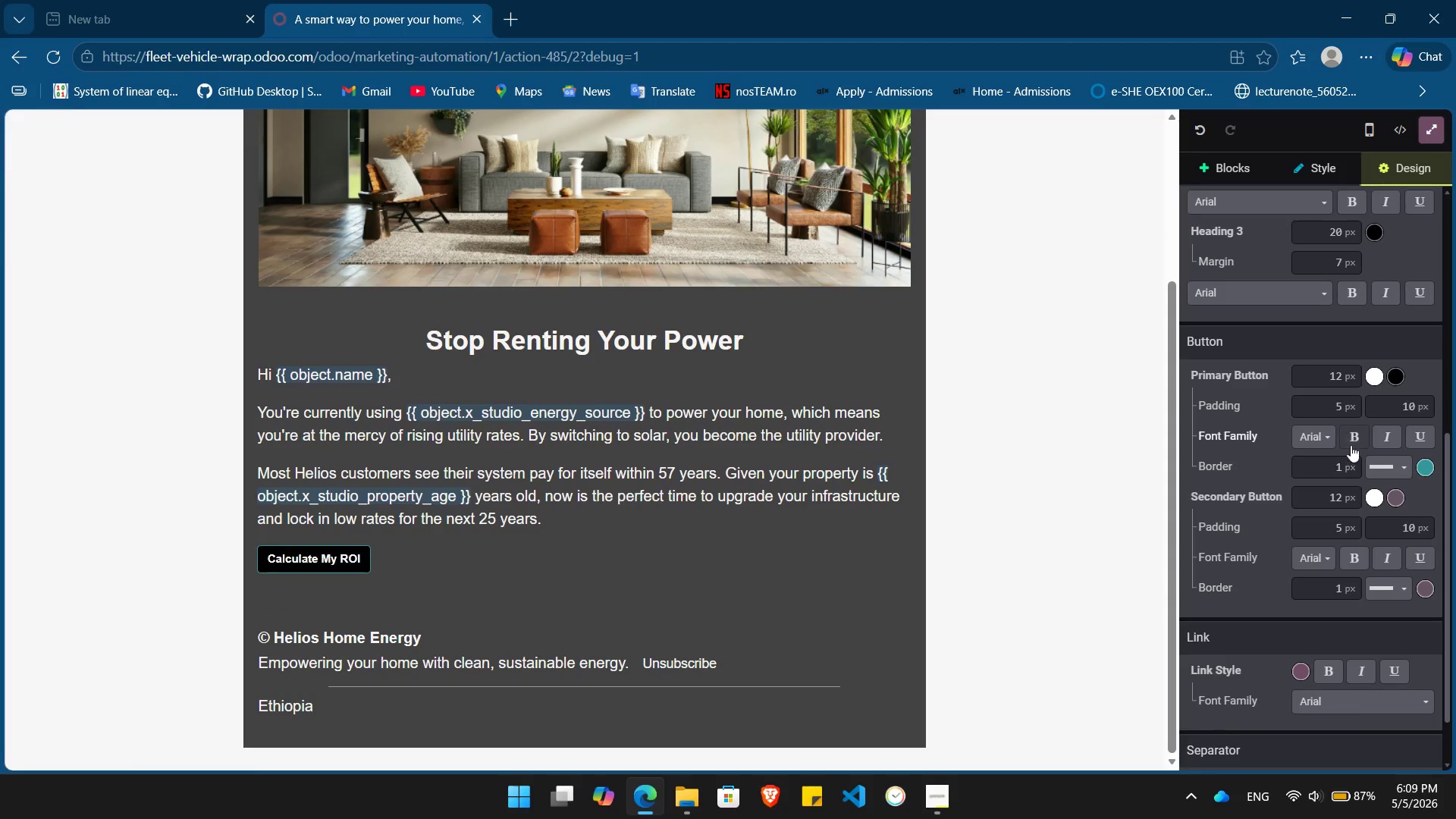 
left_click([1351, 438])
 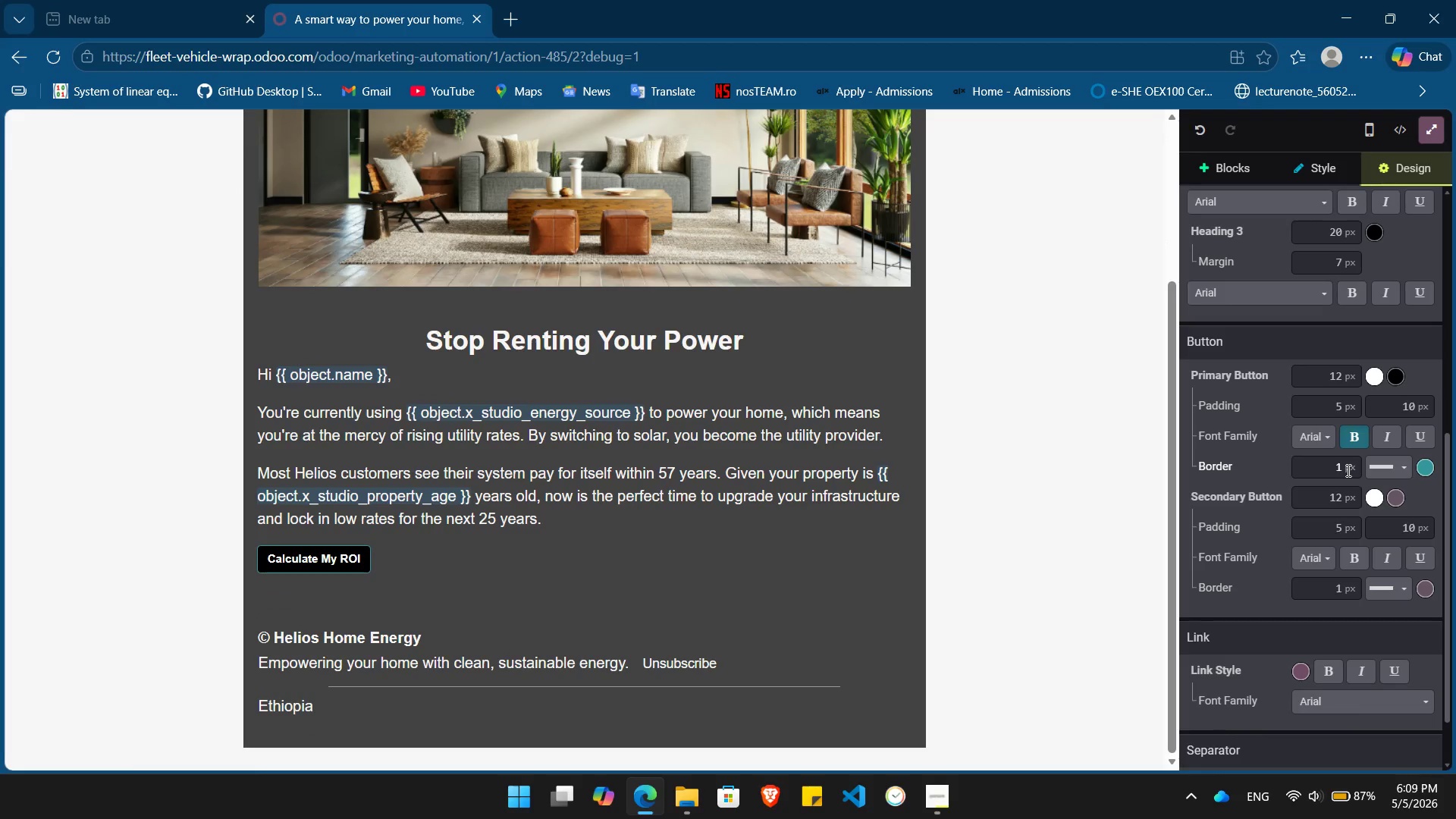 
left_click([1330, 470])
 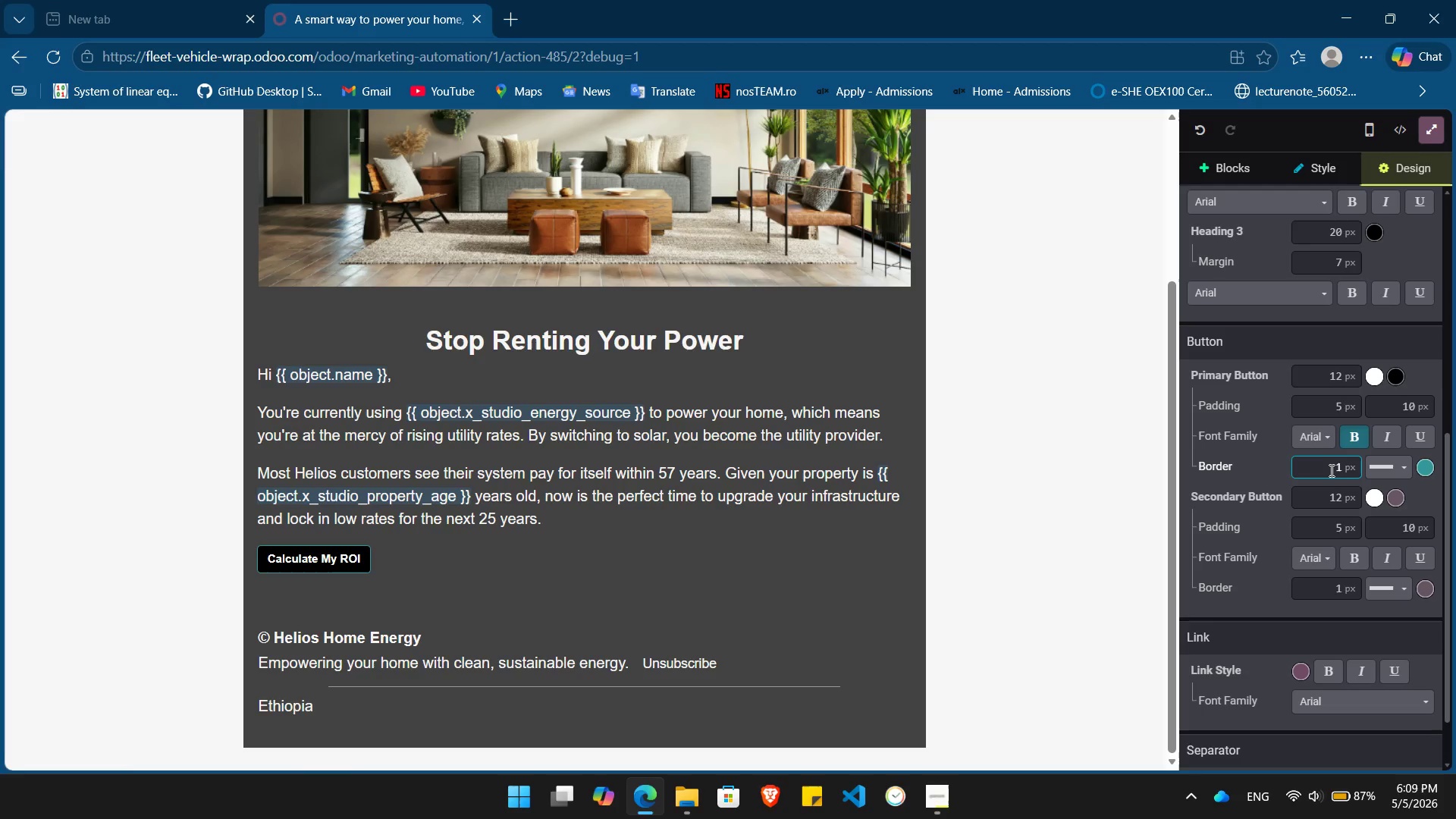 
key(Delete)
 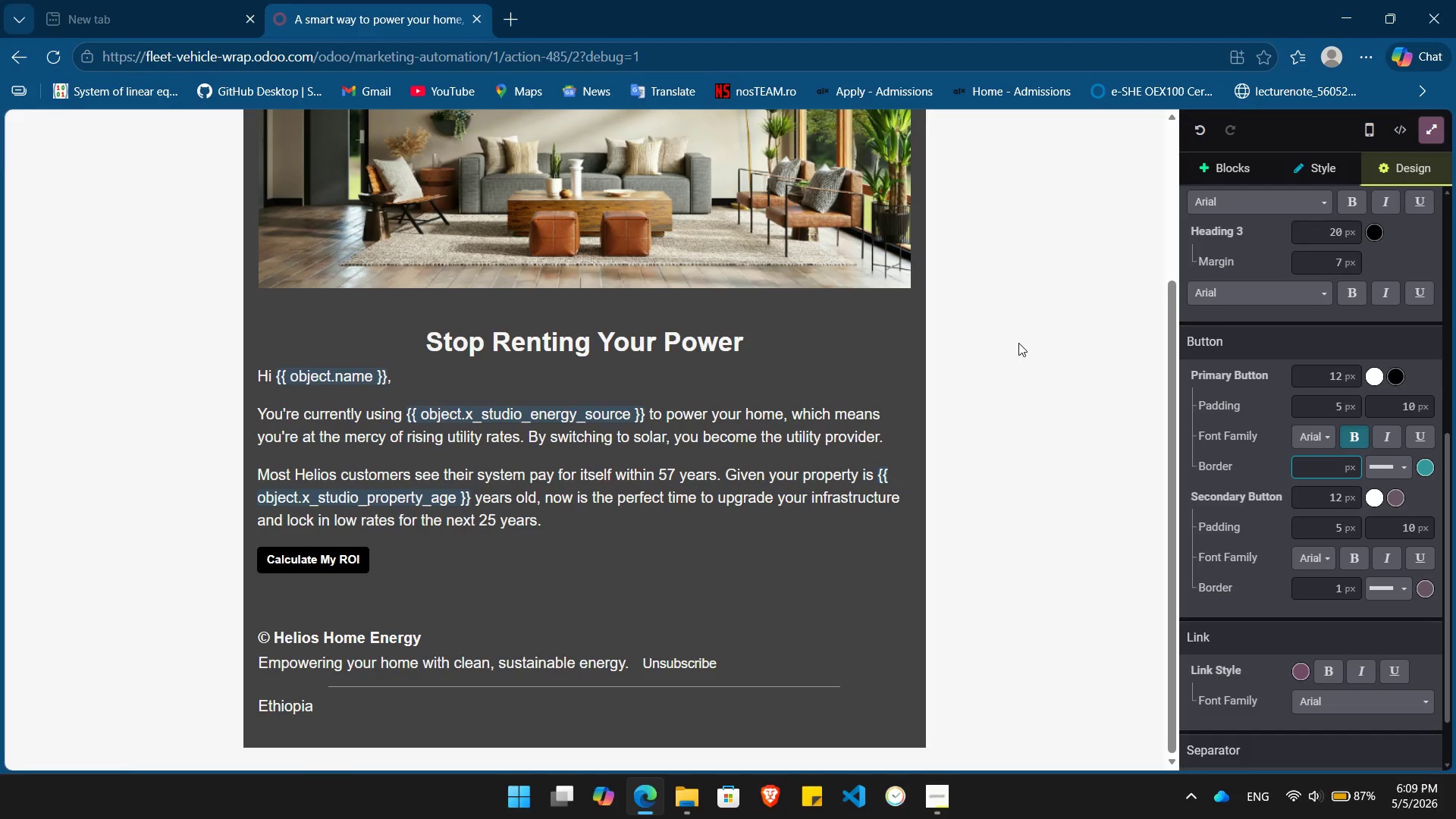 
left_click([1020, 341])
 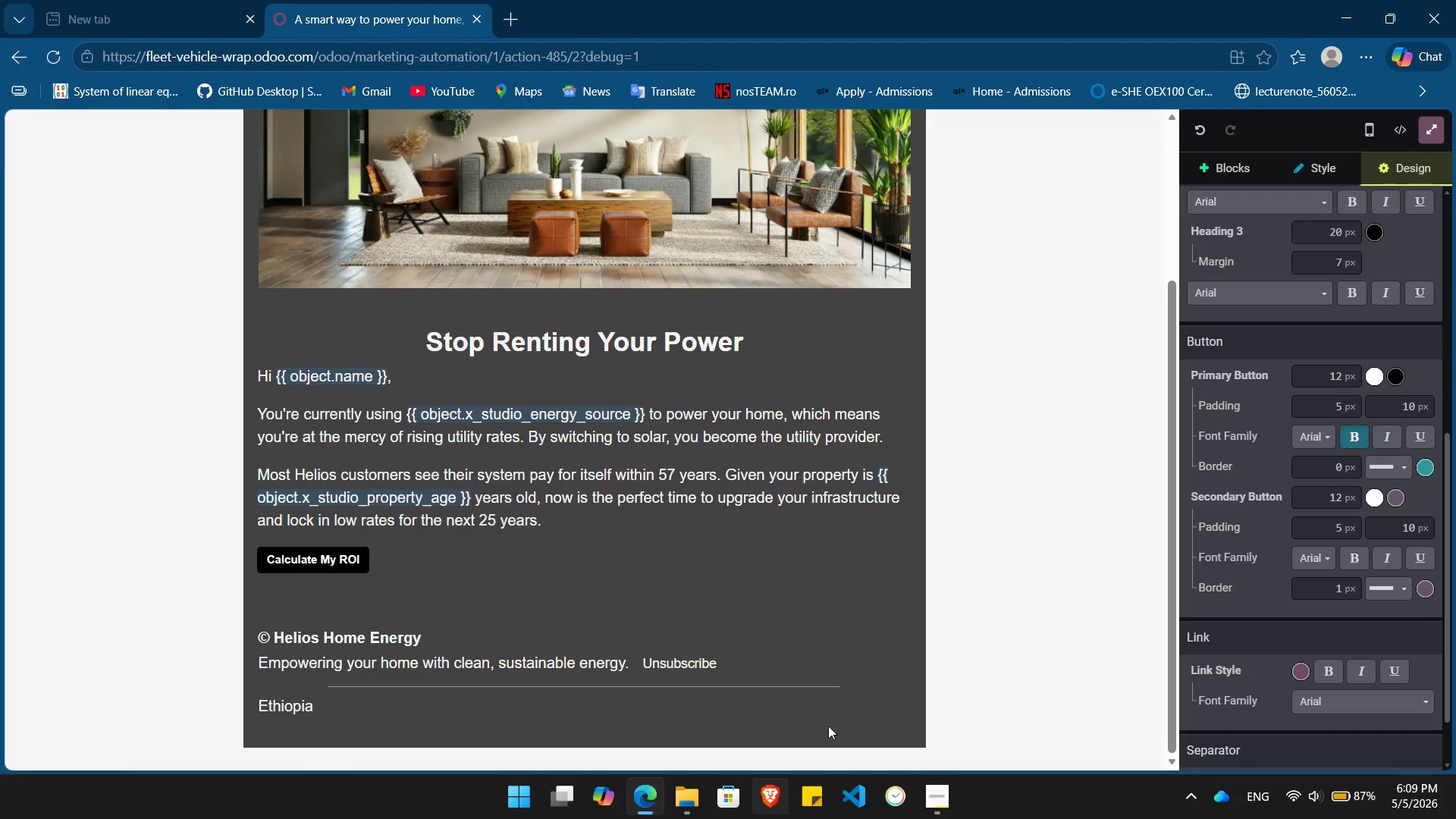 
left_click([882, 617])
 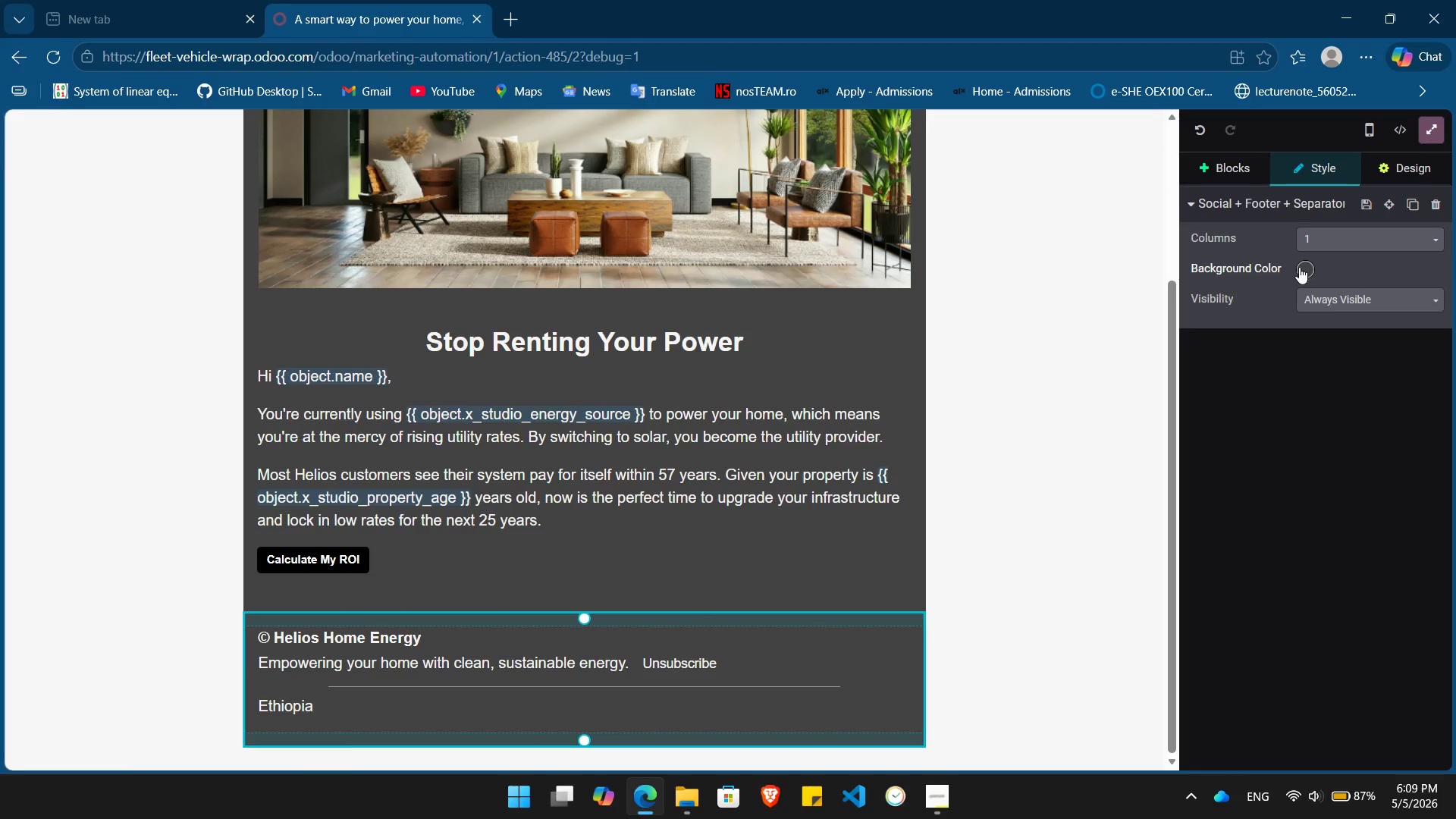 
left_click([1305, 272])
 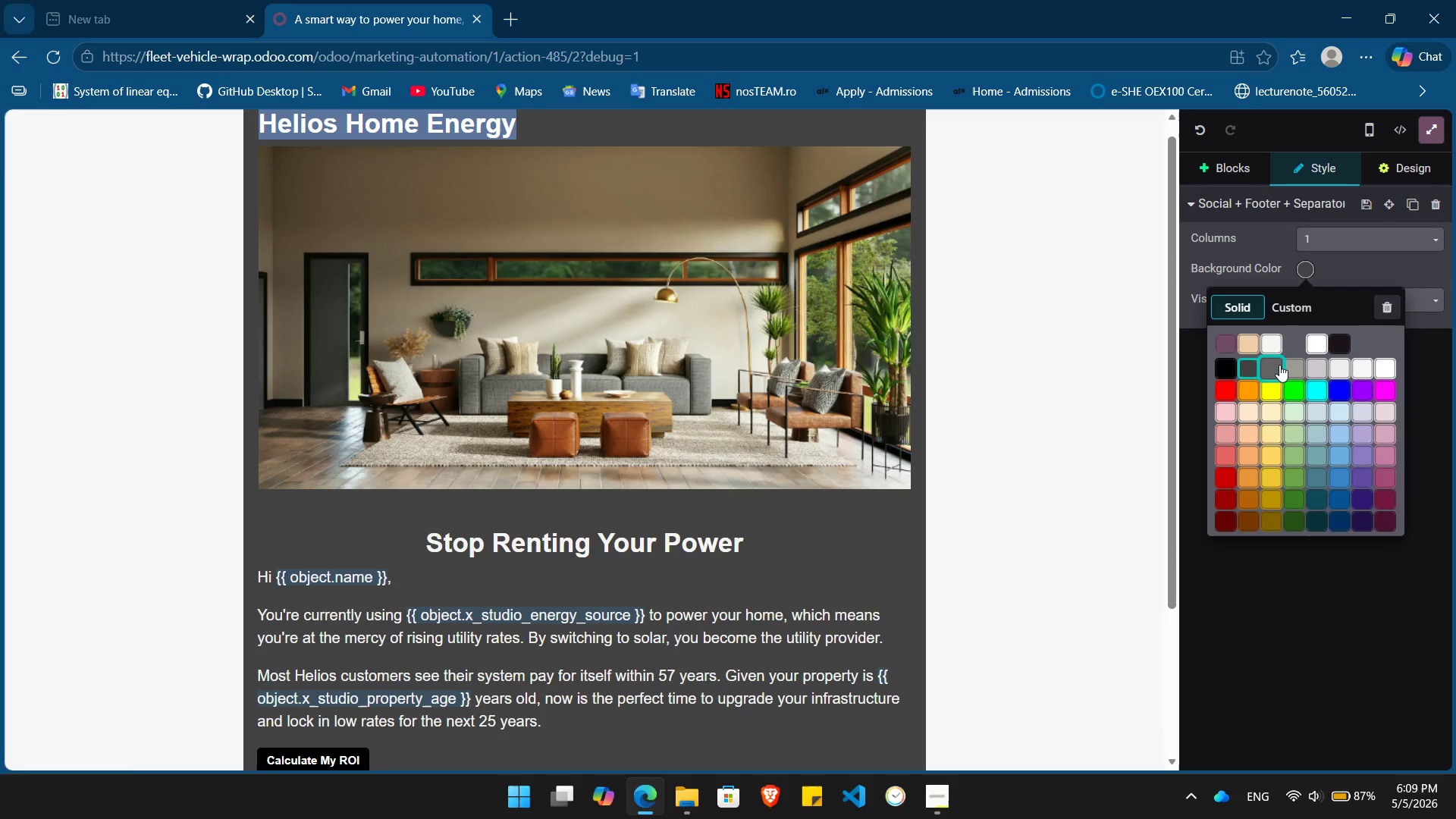 
left_click([1286, 365])
 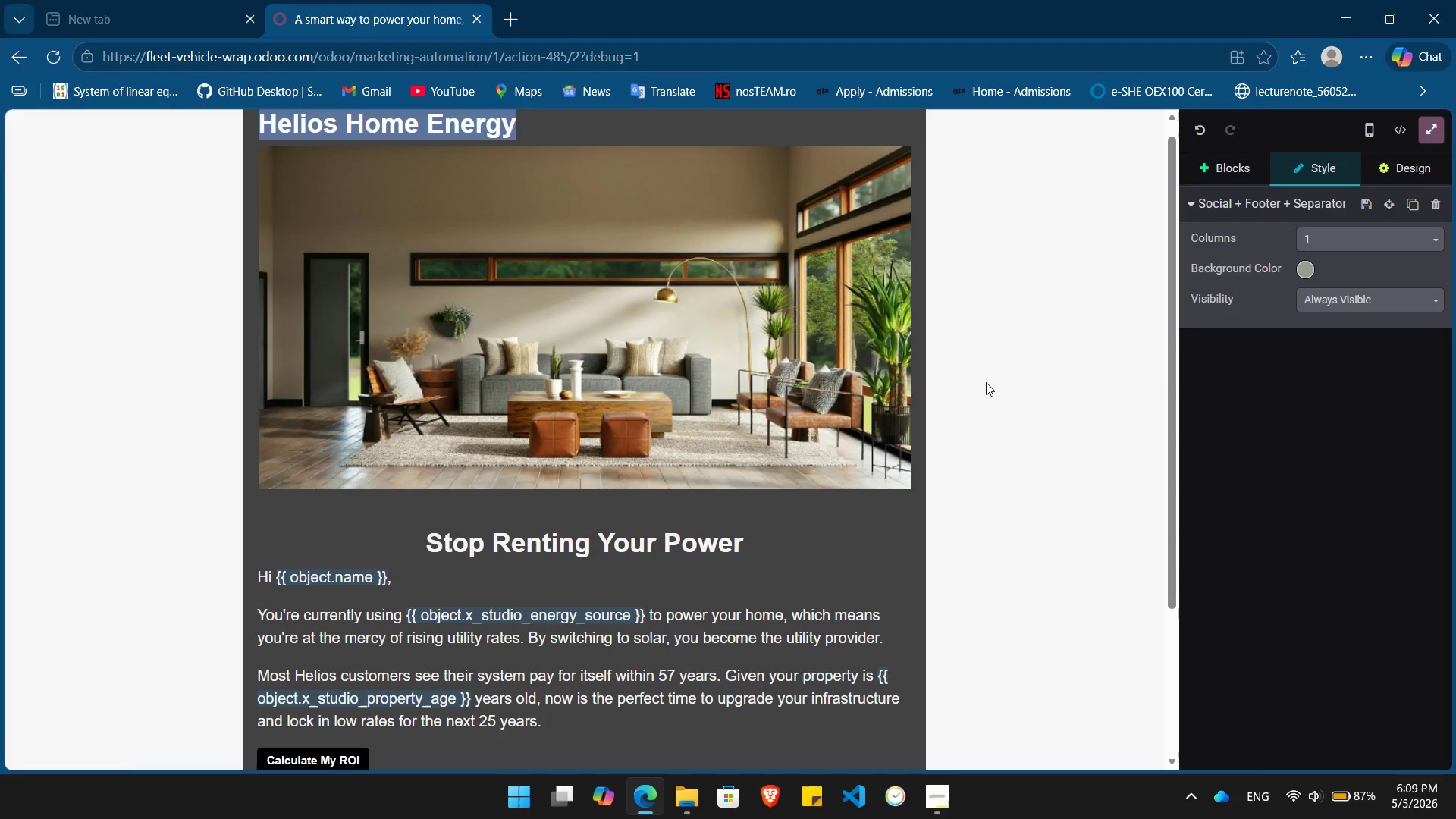 
left_click([986, 381])
 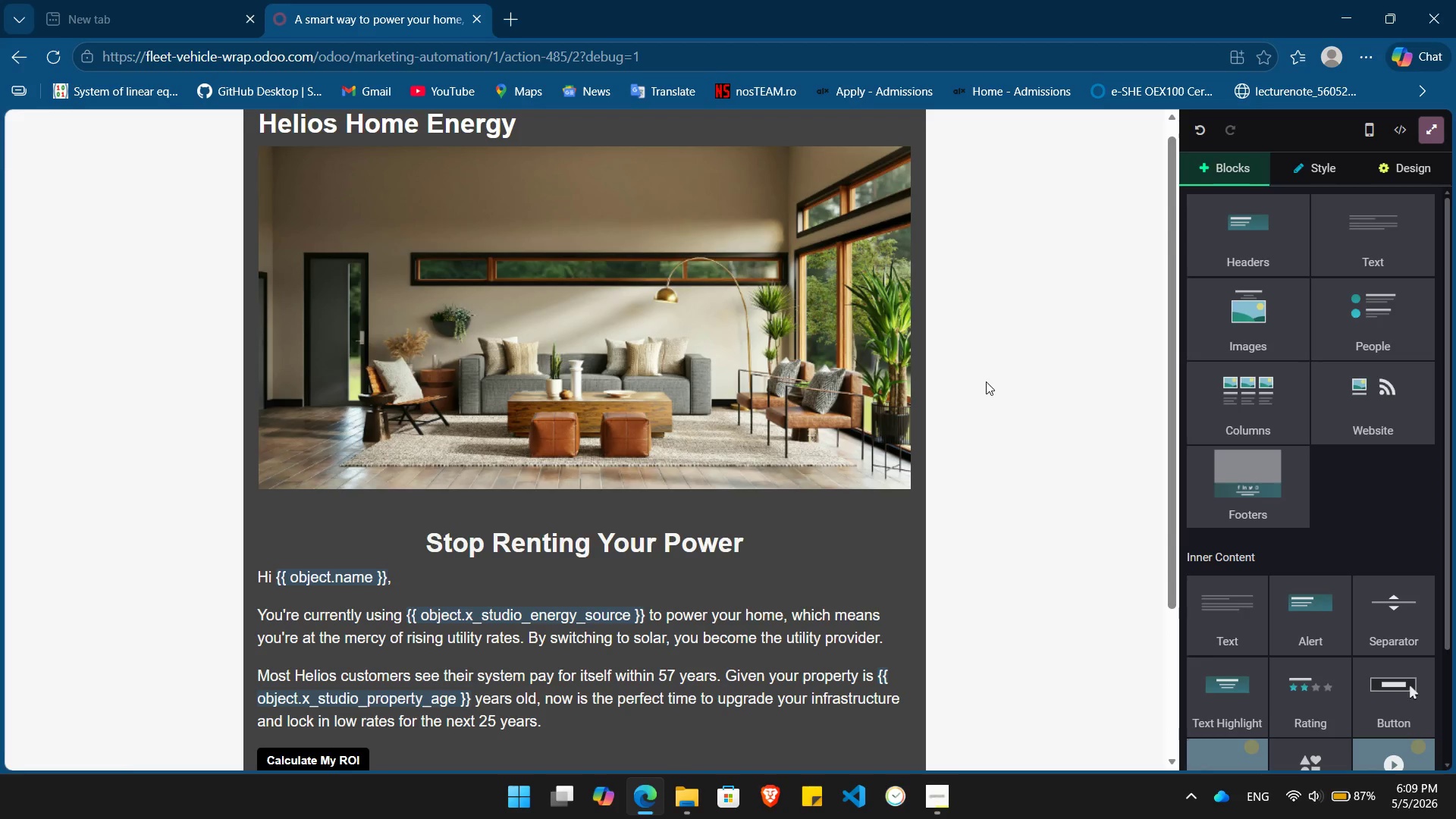 
scroll: coordinate [986, 381], scroll_direction: down, amount: 5.0
 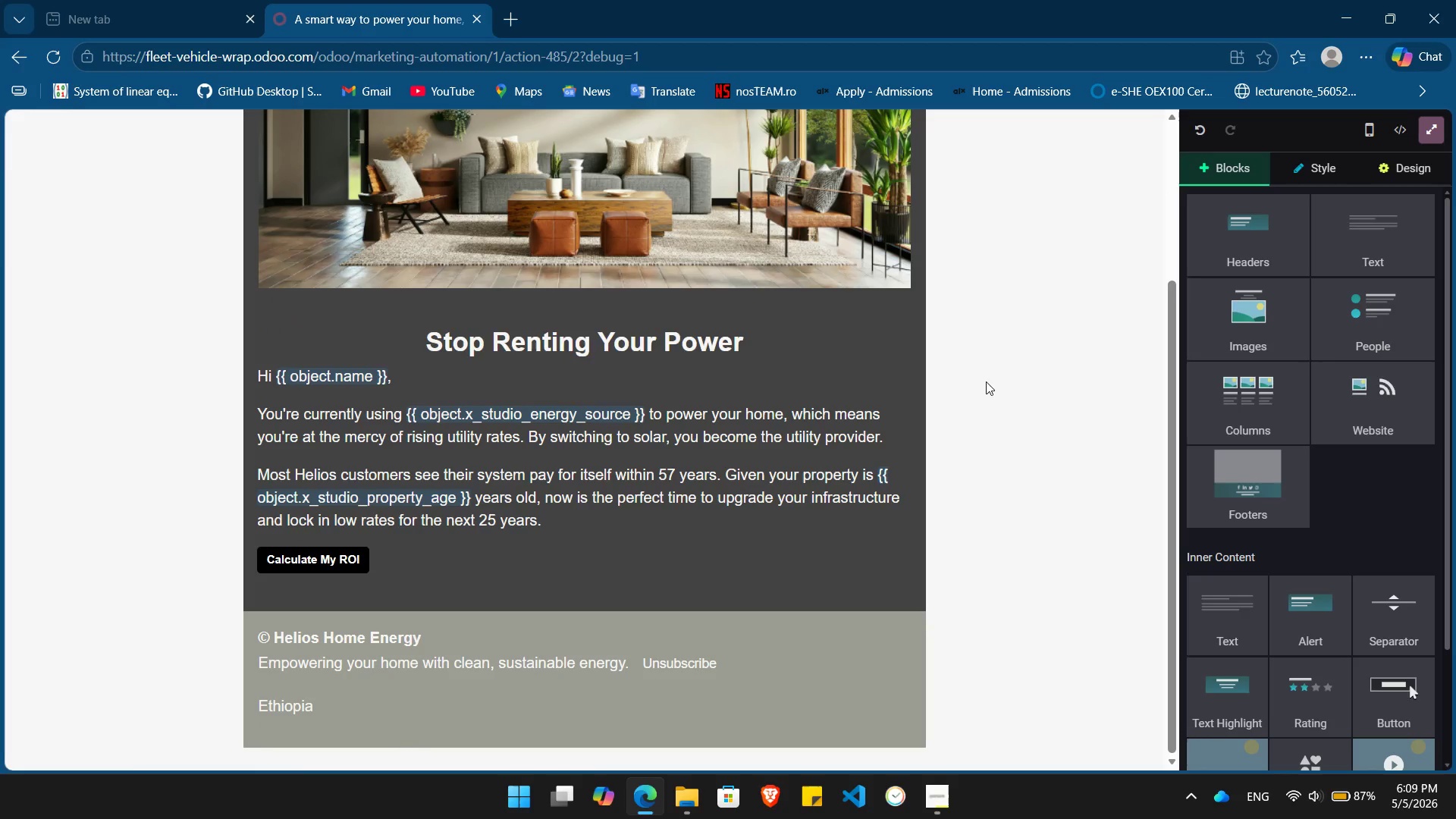 
scroll: coordinate [986, 381], scroll_direction: up, amount: 3.0
 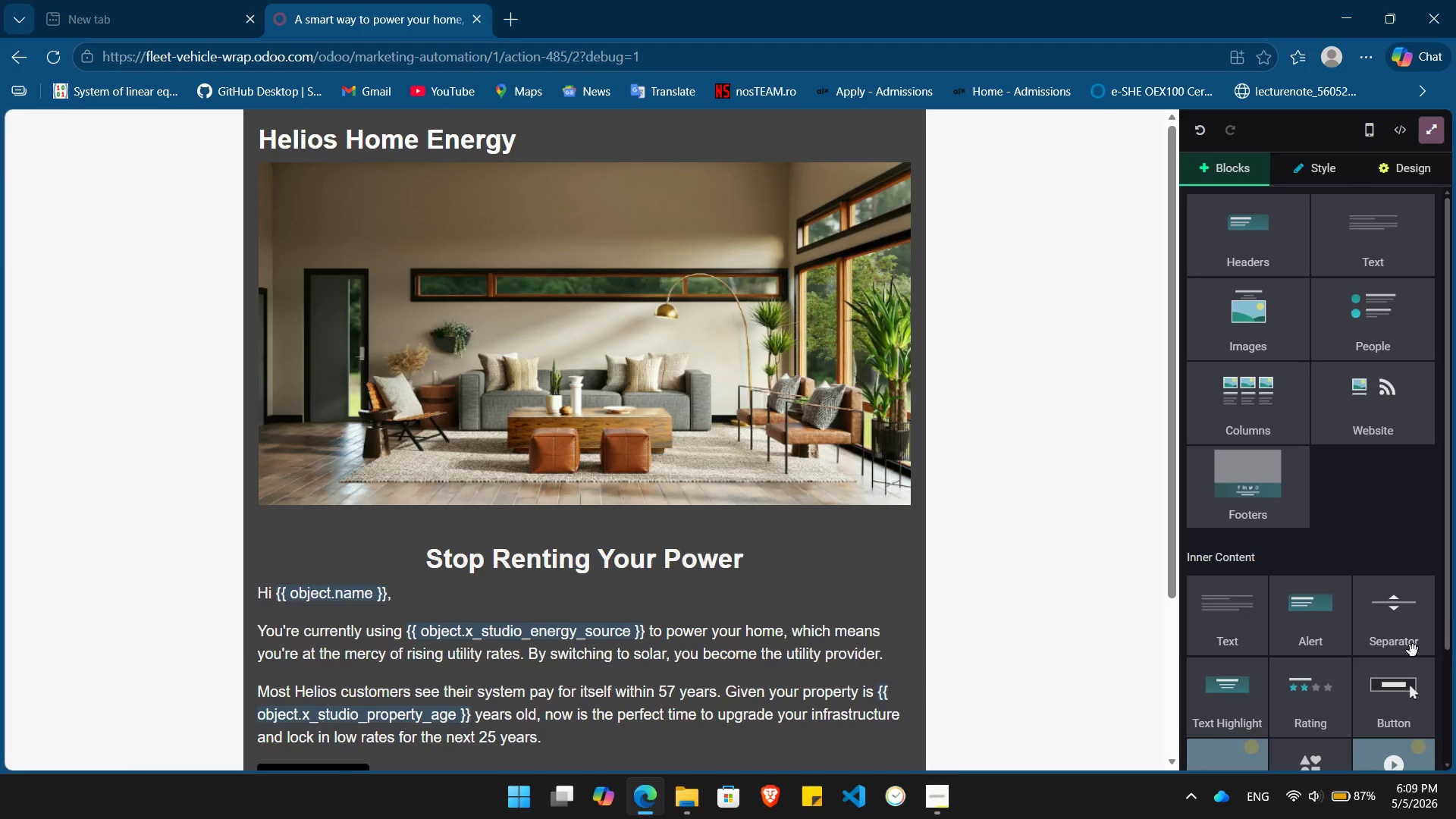 
left_click_drag(start_coordinate=[1400, 627], to_coordinate=[561, 602])
 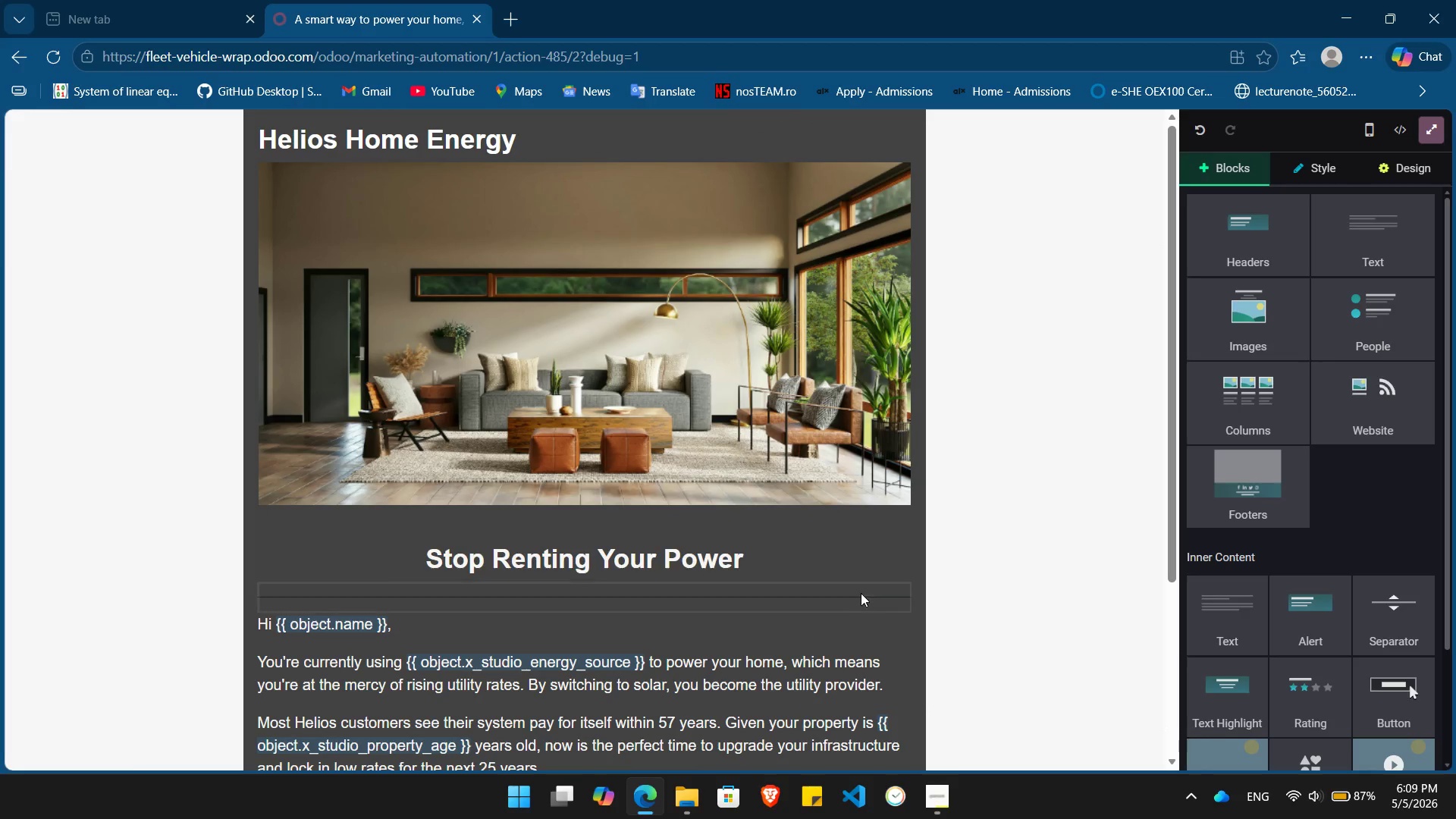 
left_click([855, 592])
 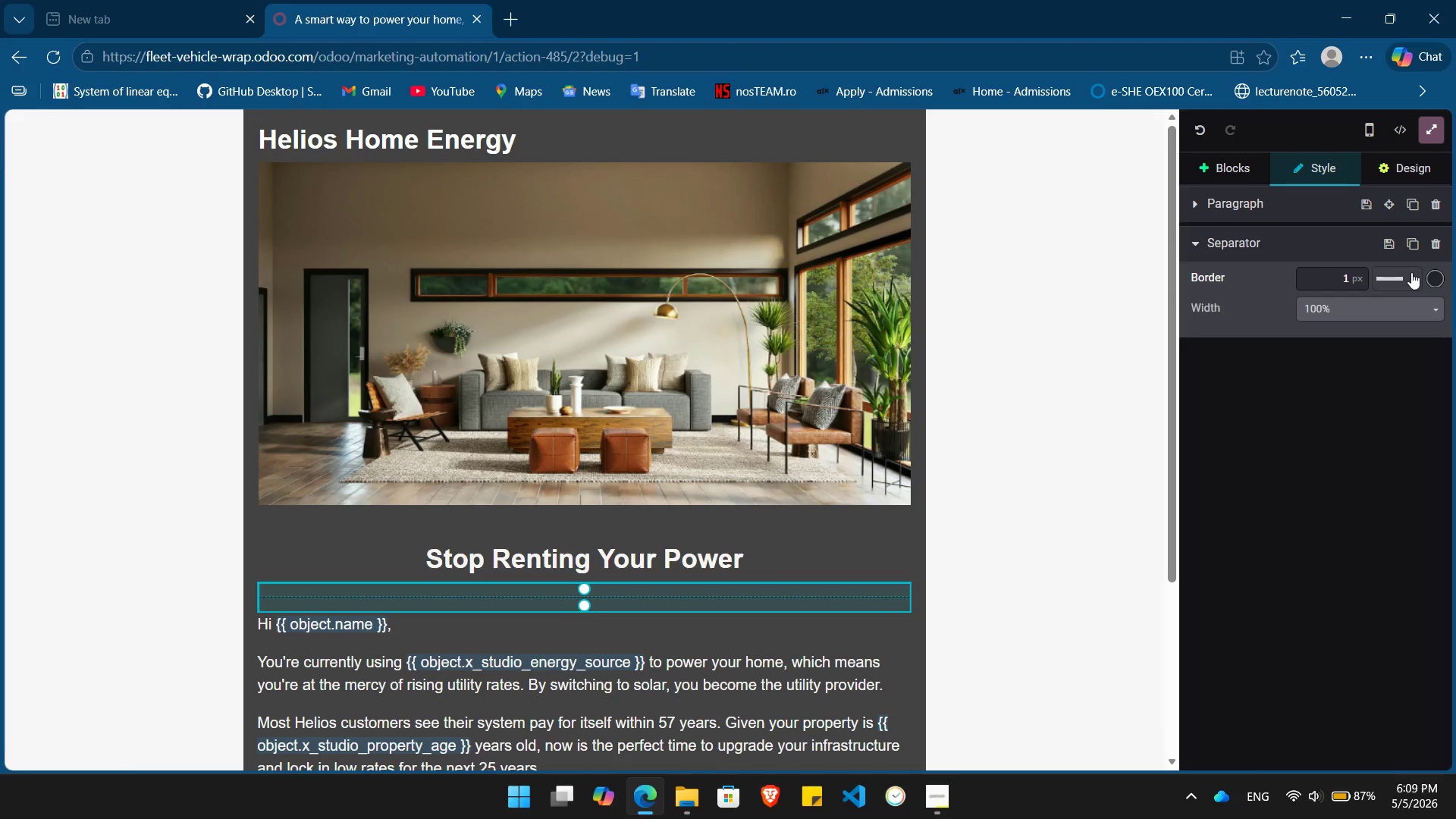 
left_click([1434, 272])
 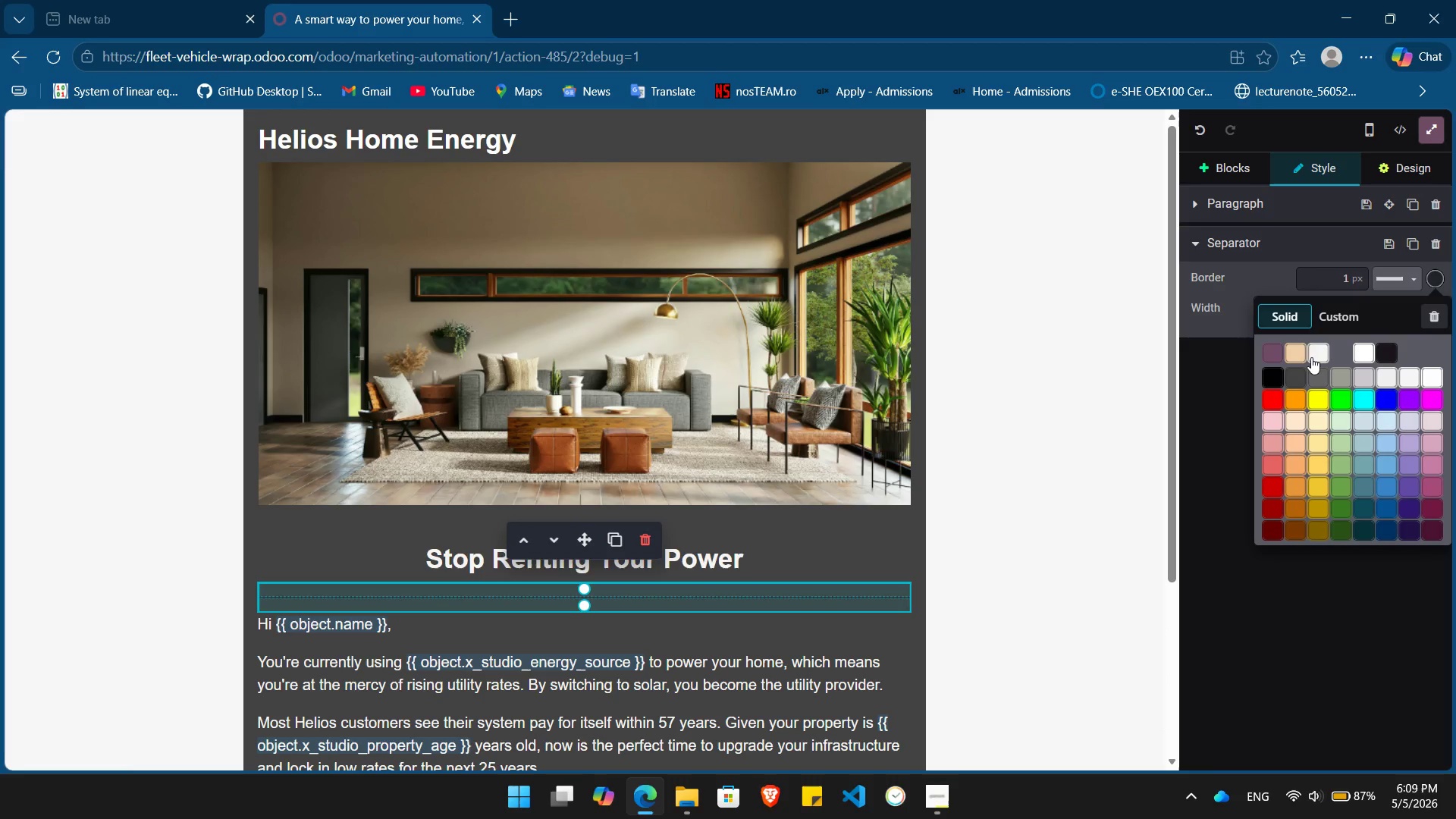 
left_click([1313, 353])
 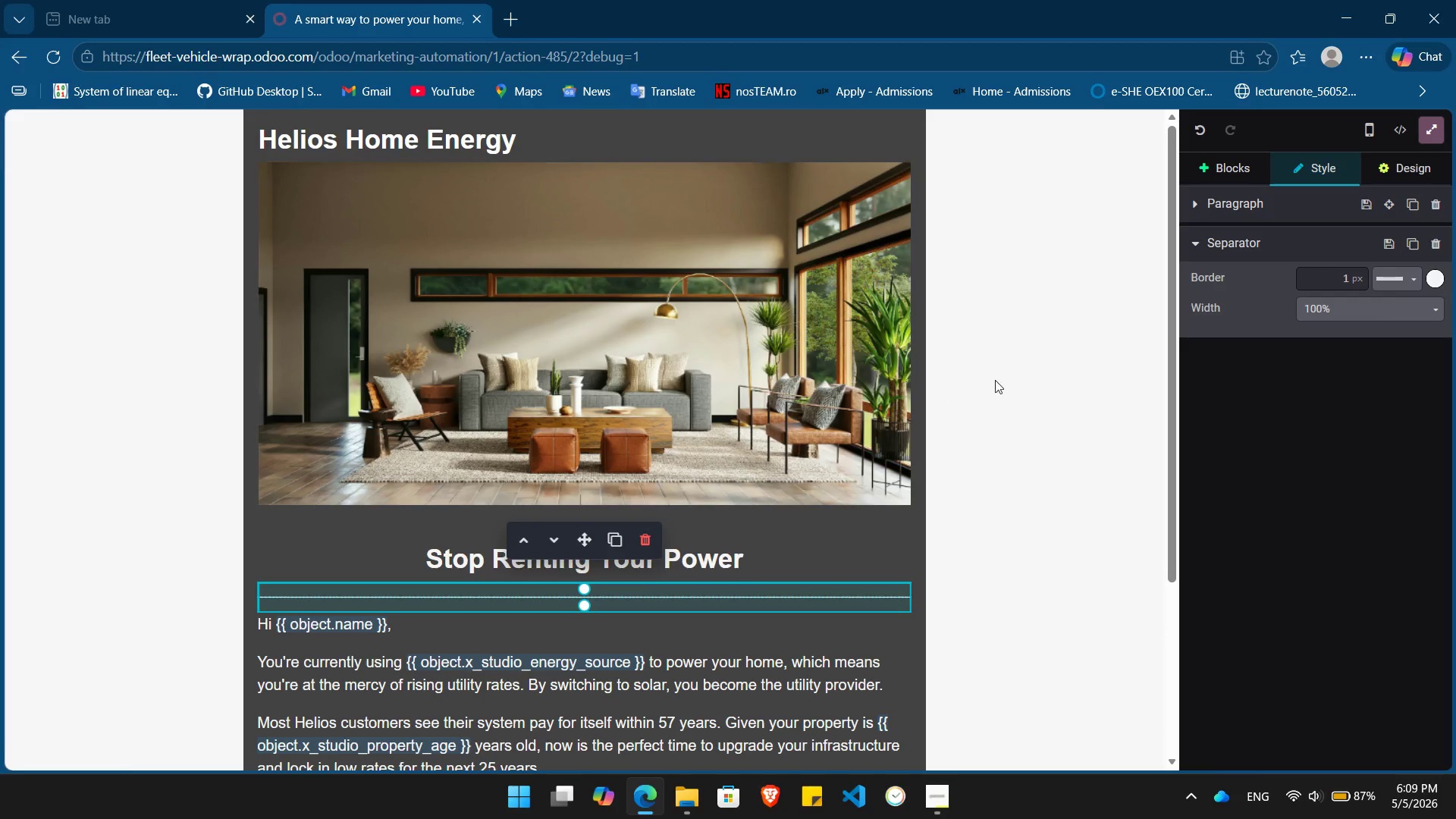 
left_click([1012, 377])
 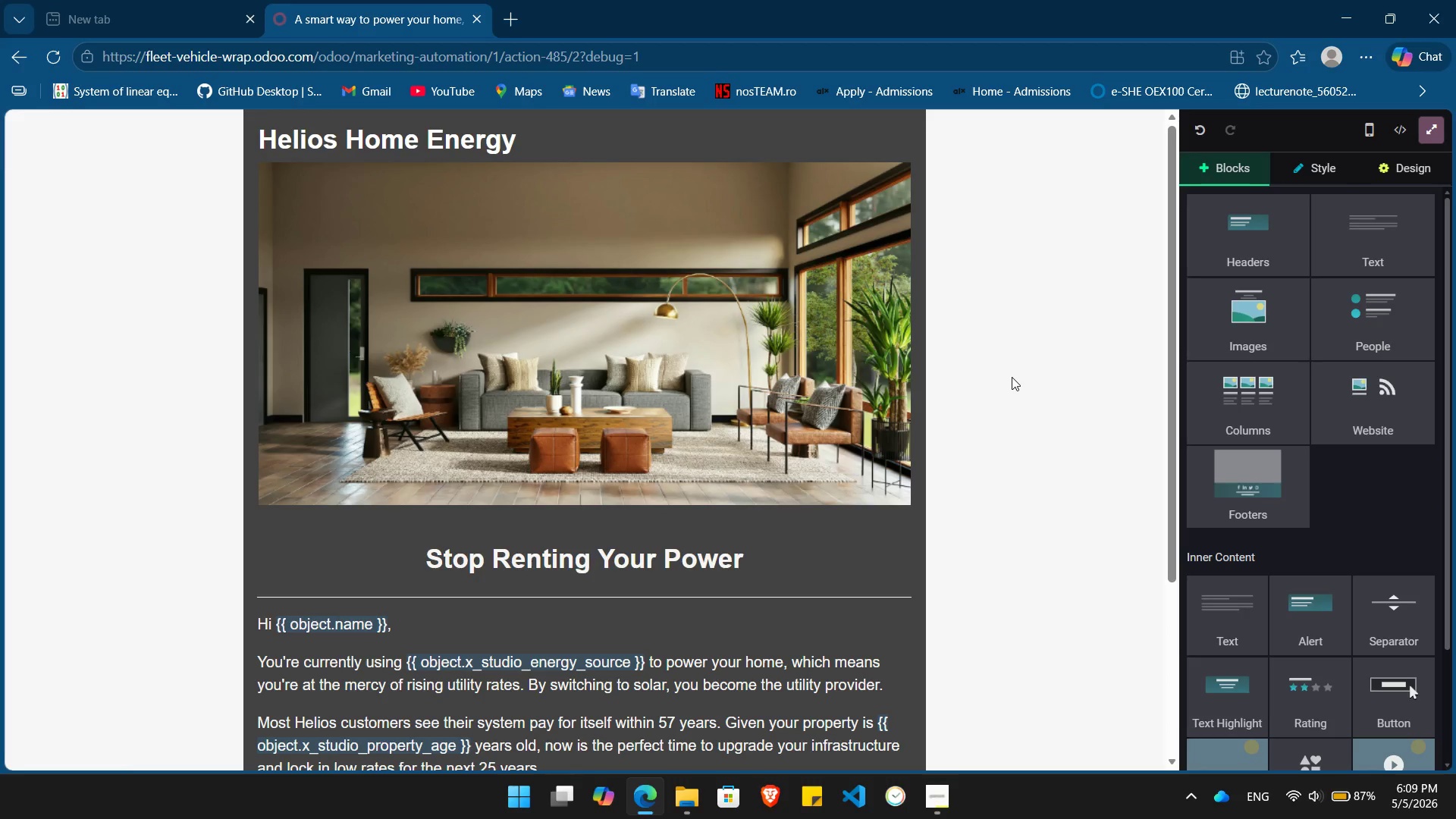 
scroll: coordinate [1012, 377], scroll_direction: down, amount: 5.0
 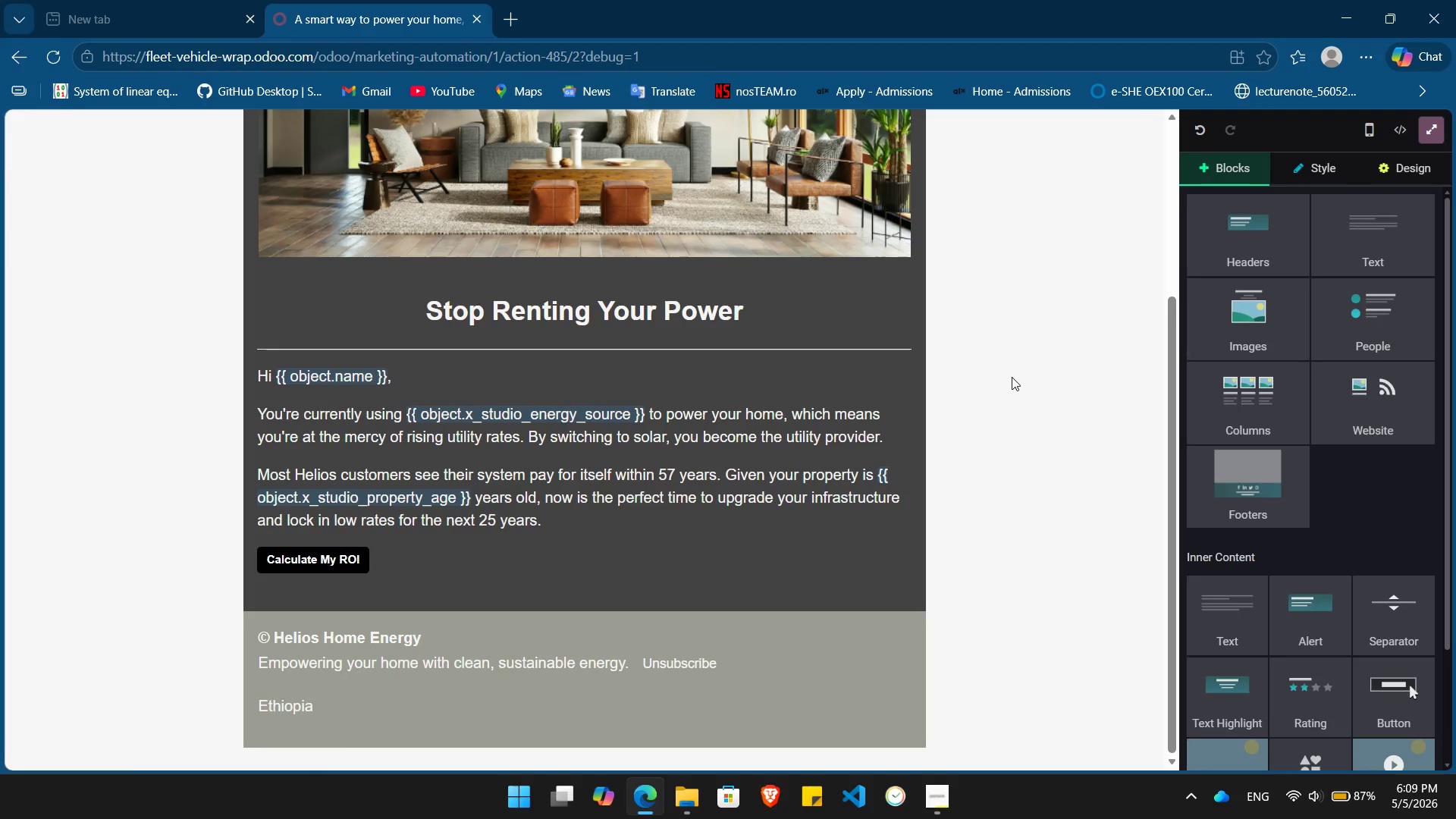 
scroll: coordinate [1012, 377], scroll_direction: up, amount: 4.0
 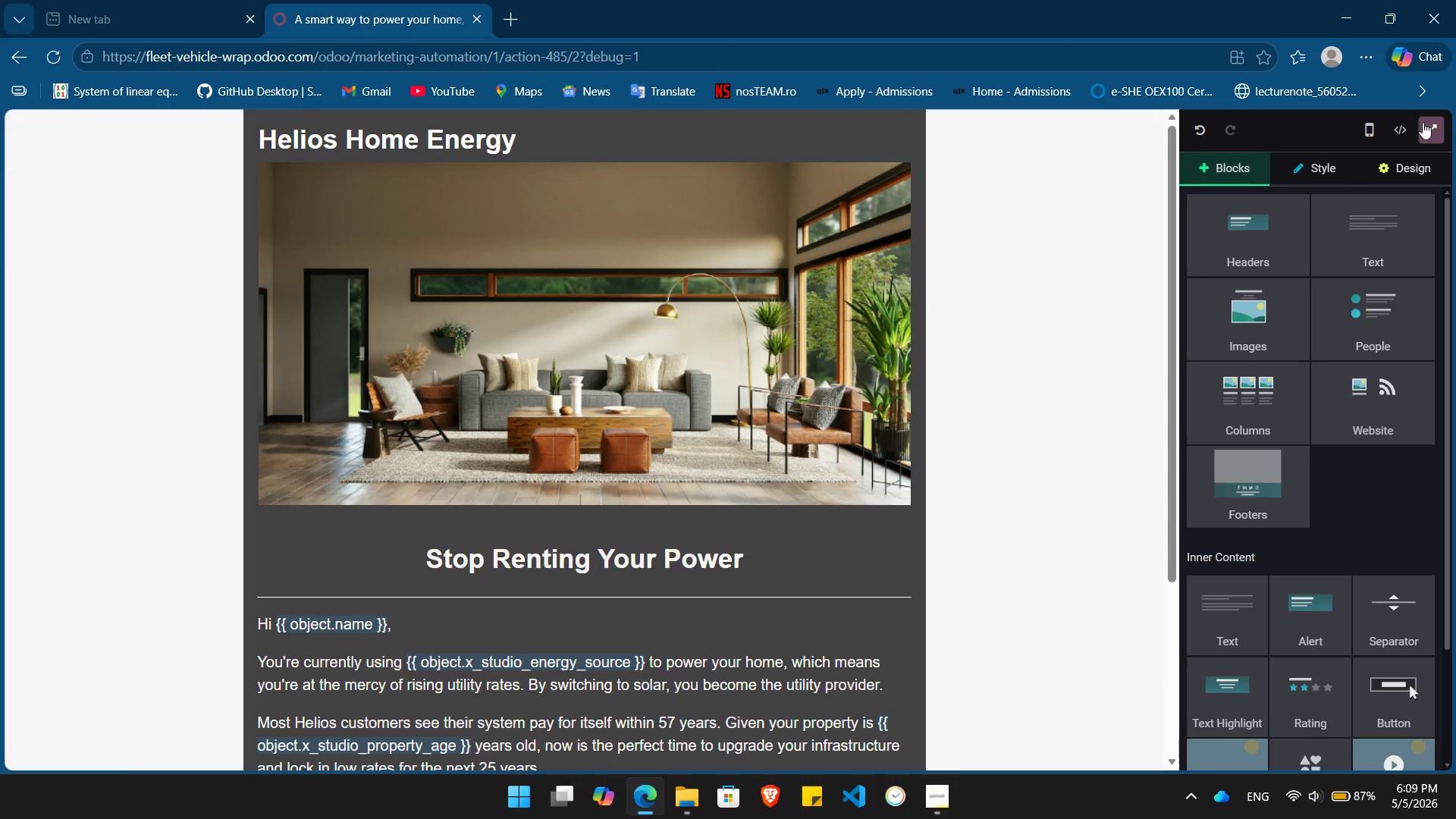 
left_click([1423, 124])
 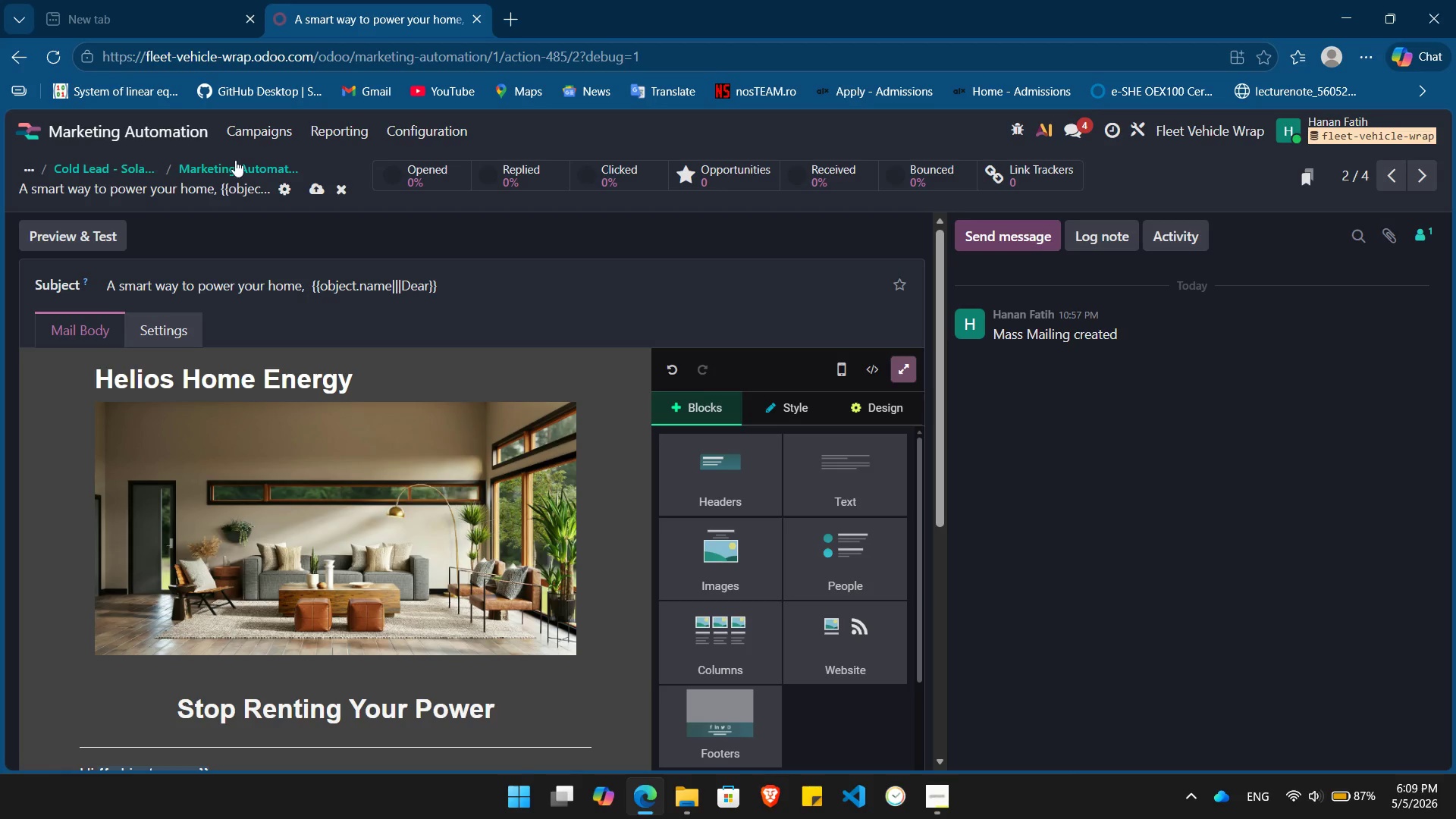 
left_click([236, 165])
 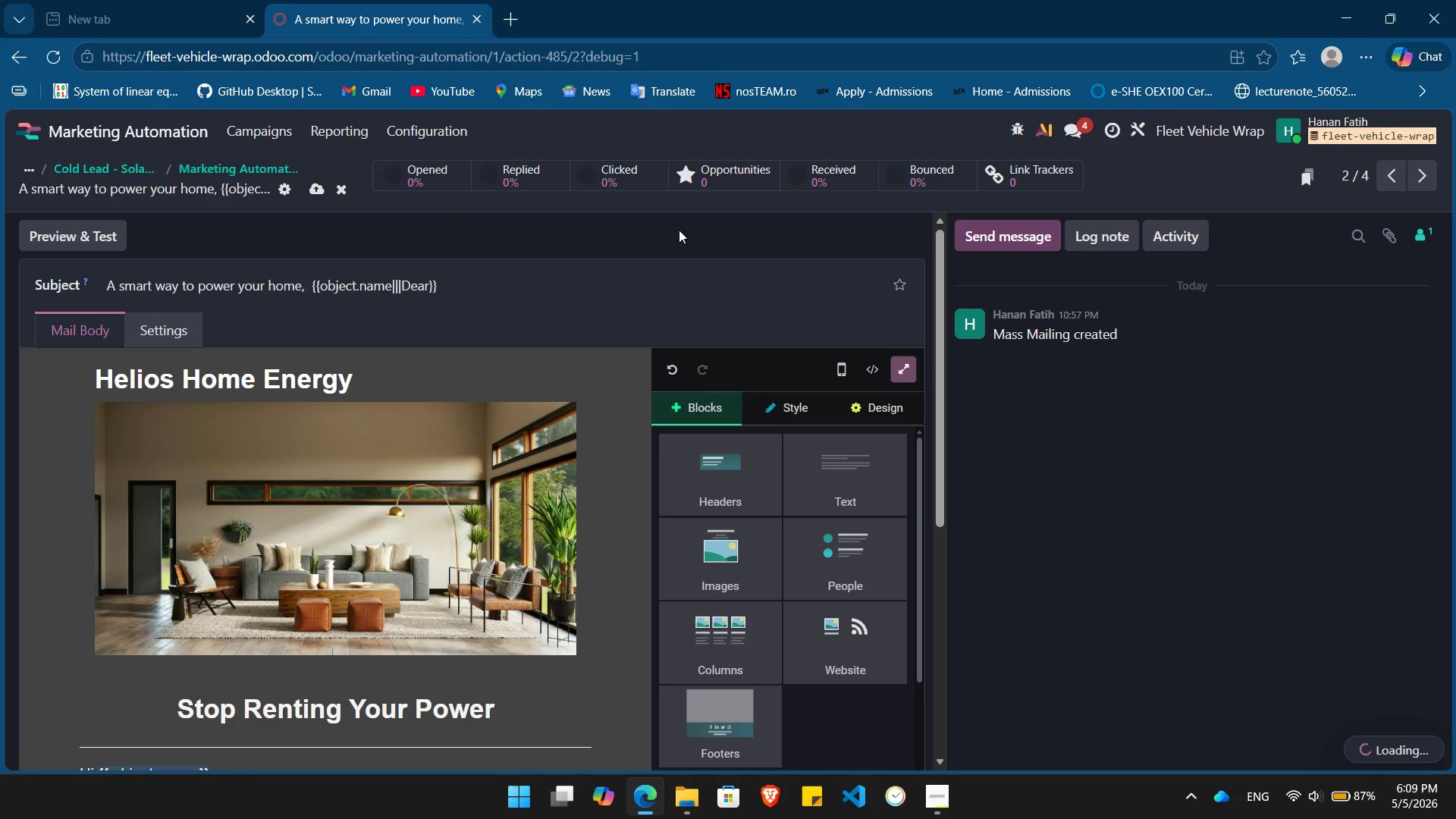 
wait(7.0)
 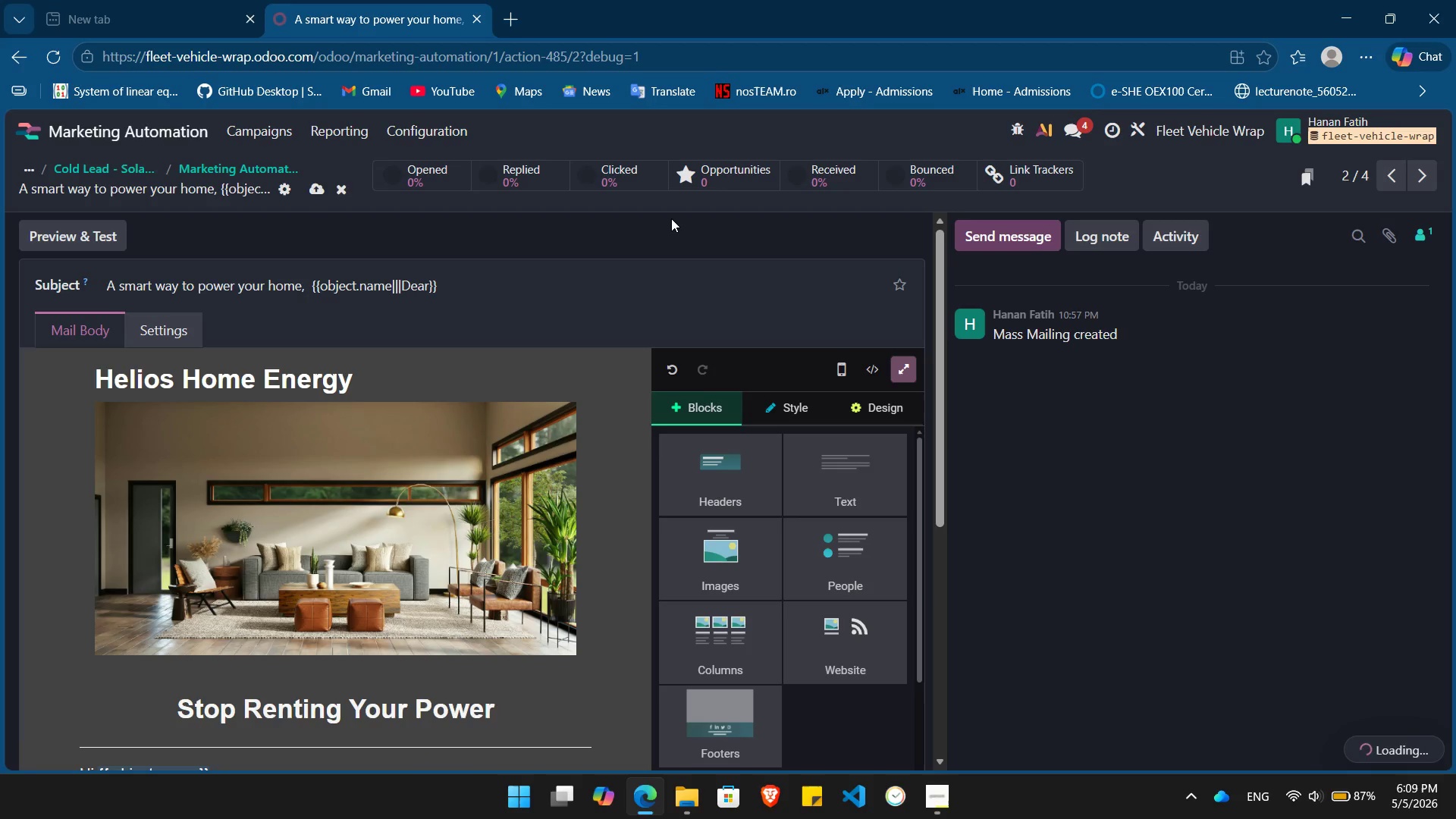 
left_click([935, 799])